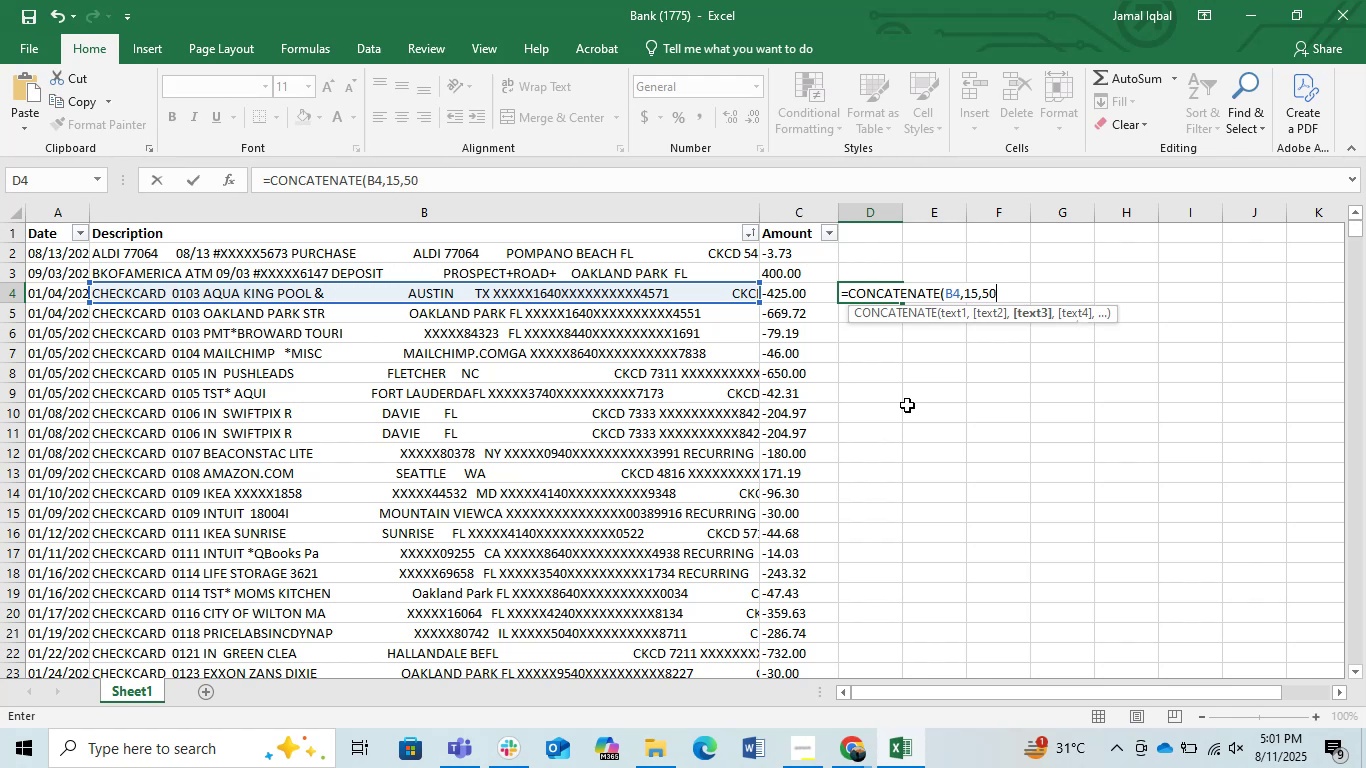 
key(Numpad0)
 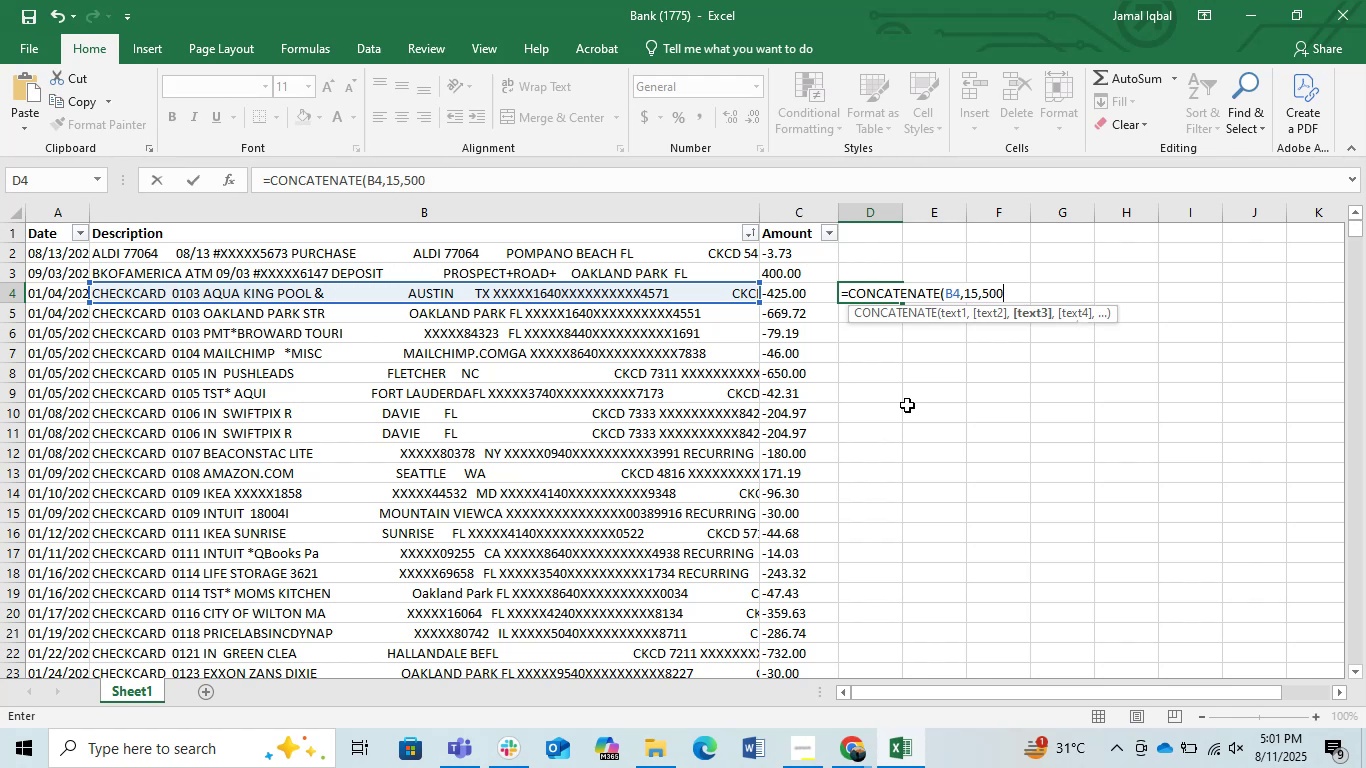 
key(Enter)
 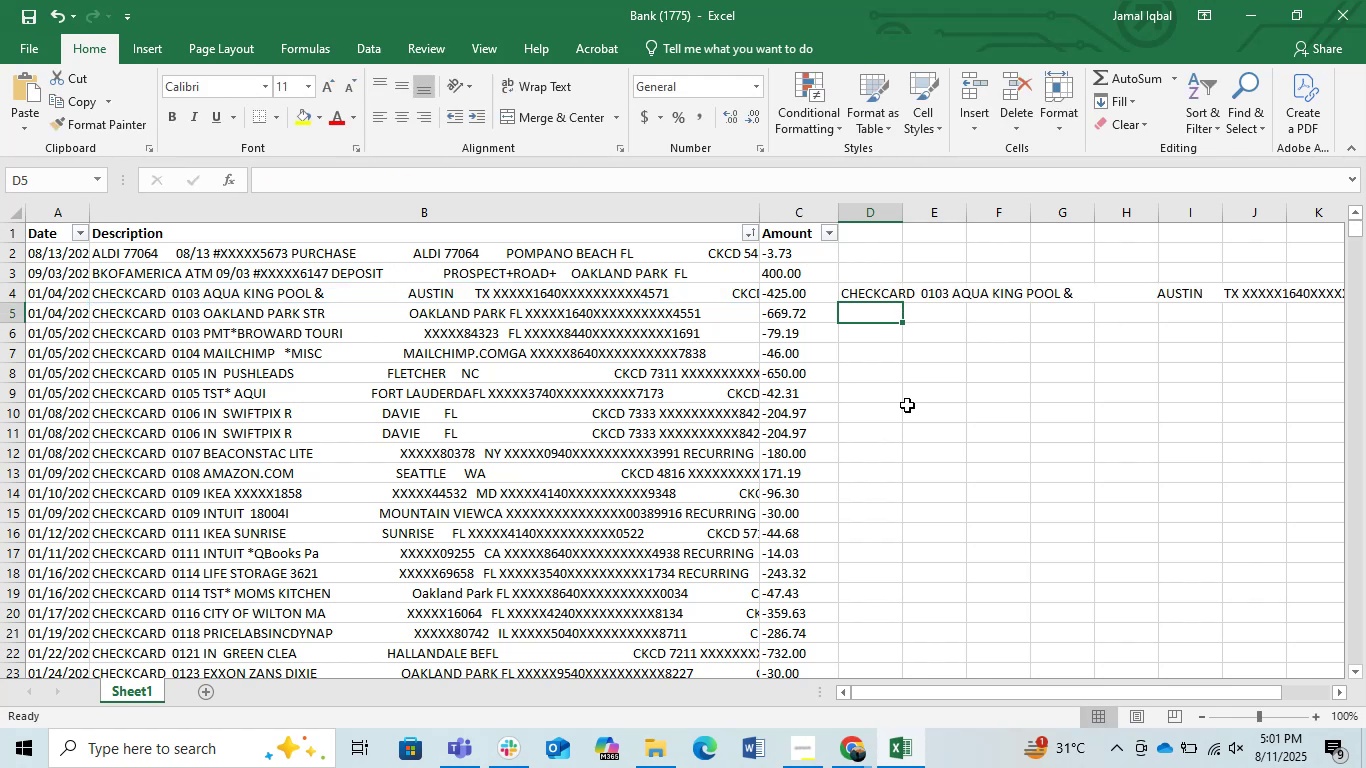 
key(ArrowUp)
 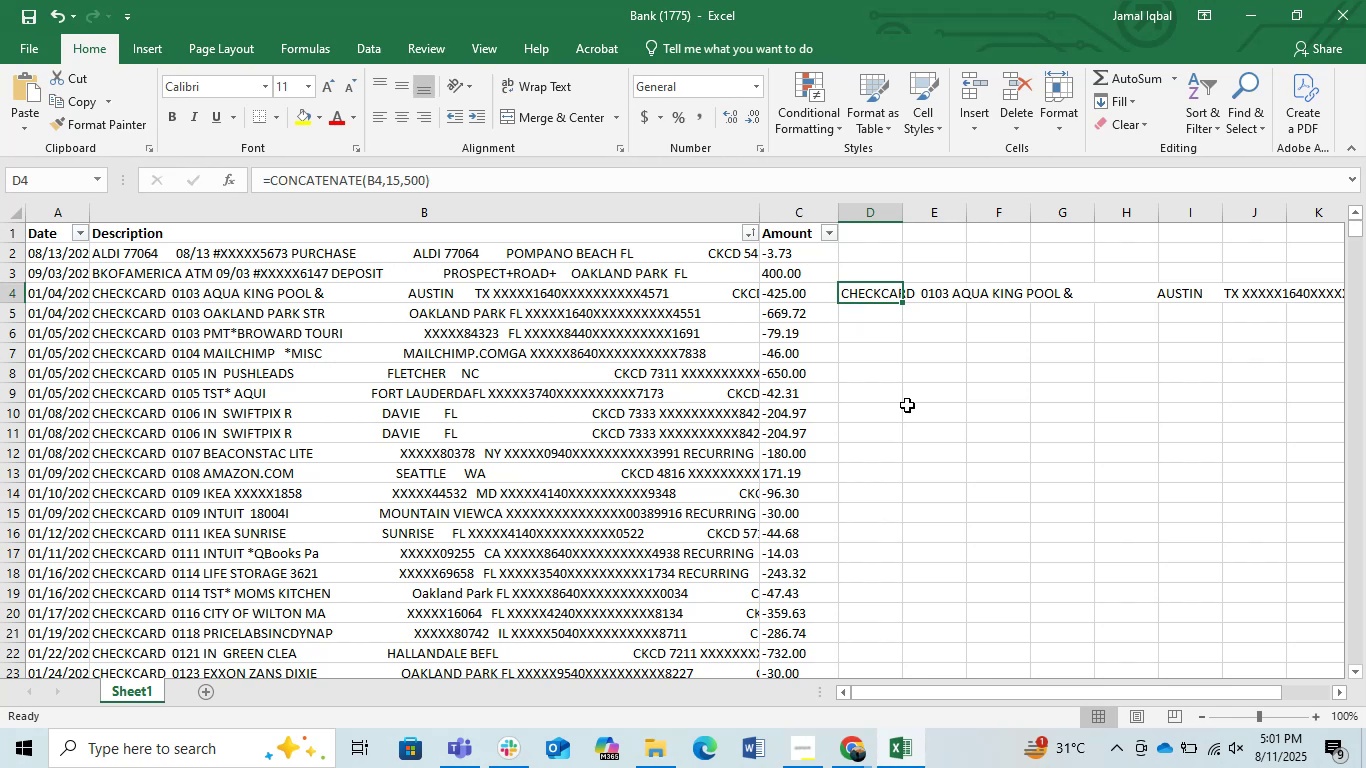 
hold_key(key=ShiftRight, duration=12.88)
 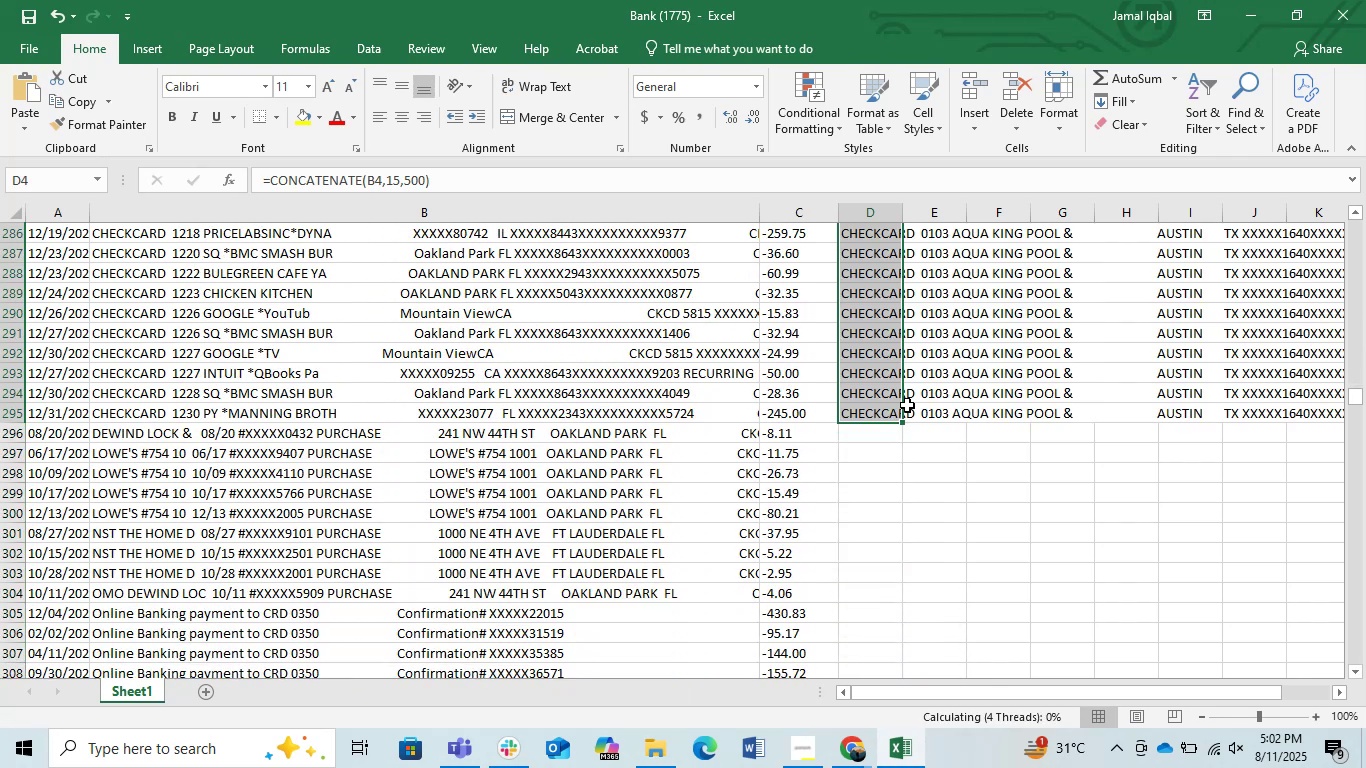 
hold_key(key=ArrowDown, duration=1.53)
 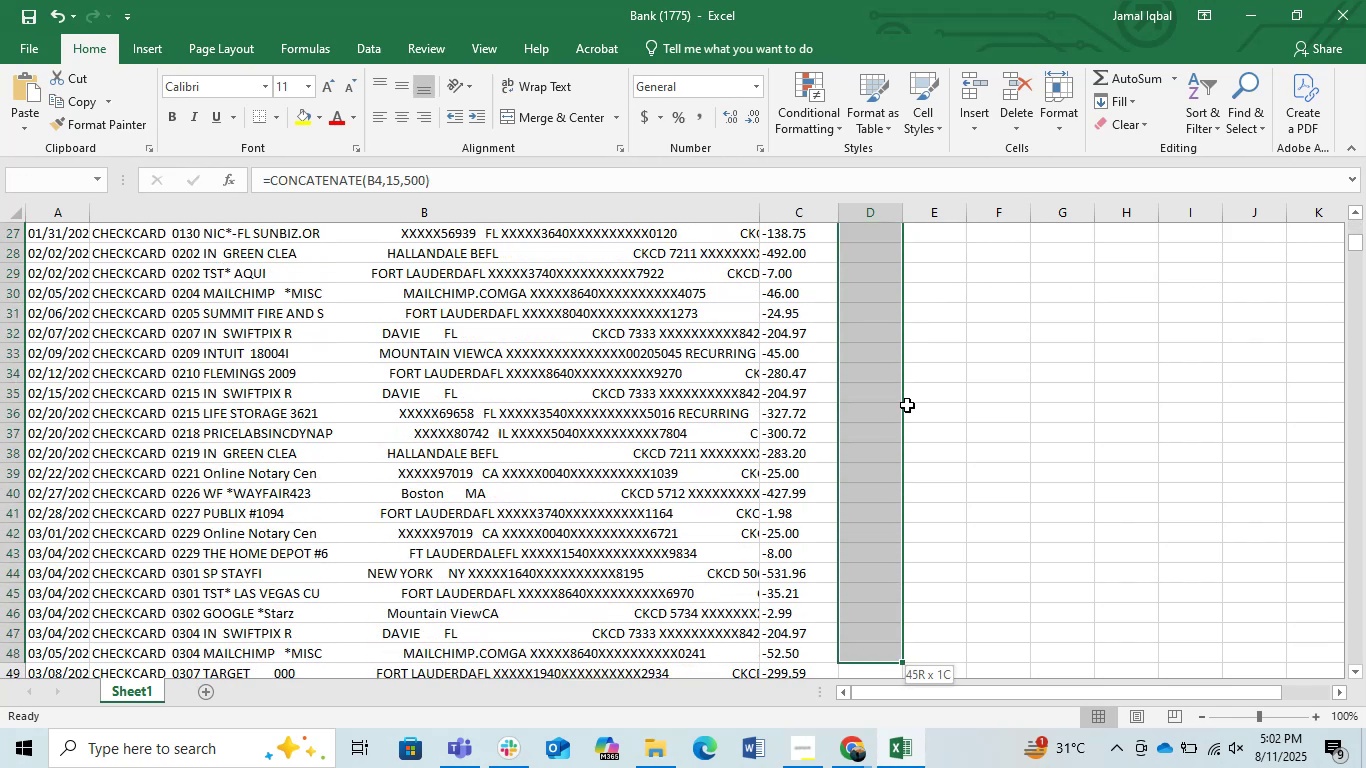 
hold_key(key=ArrowDown, duration=1.51)
 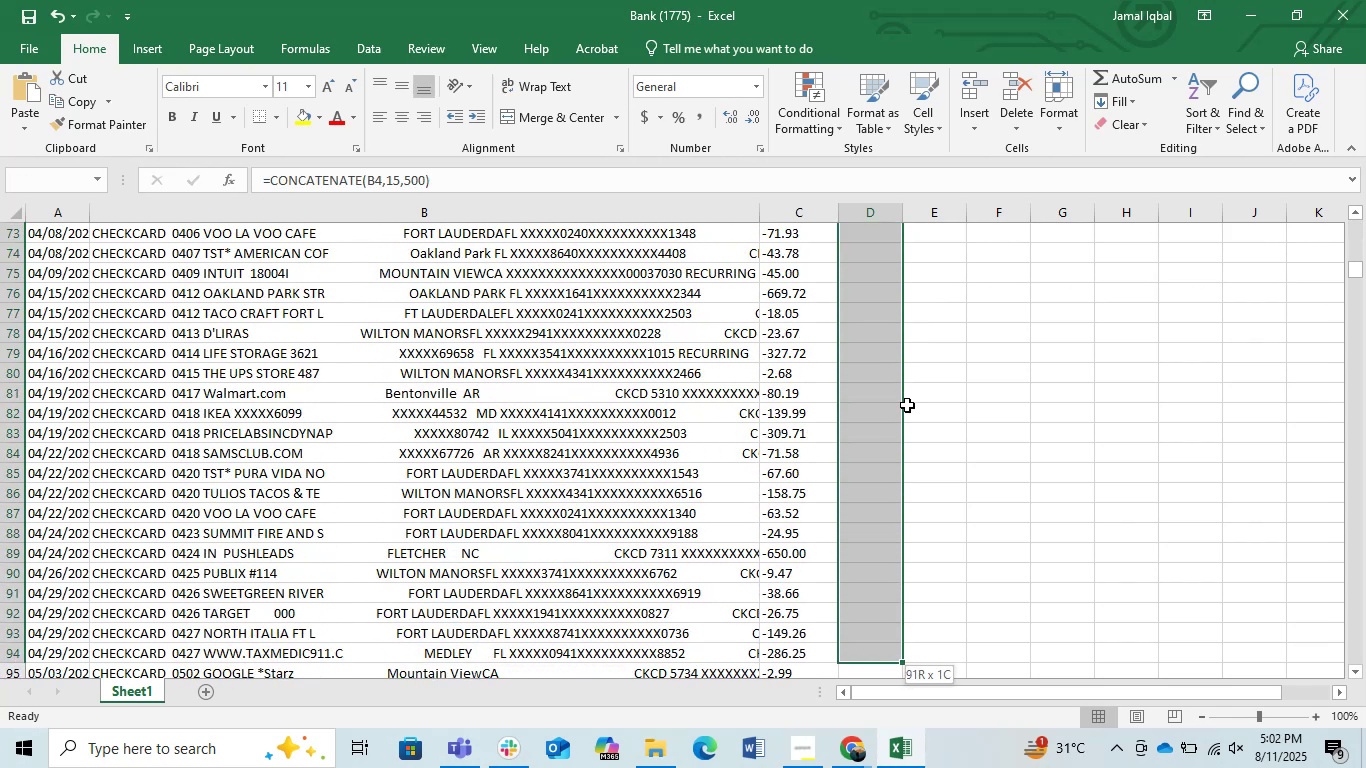 
hold_key(key=ArrowDown, duration=1.5)
 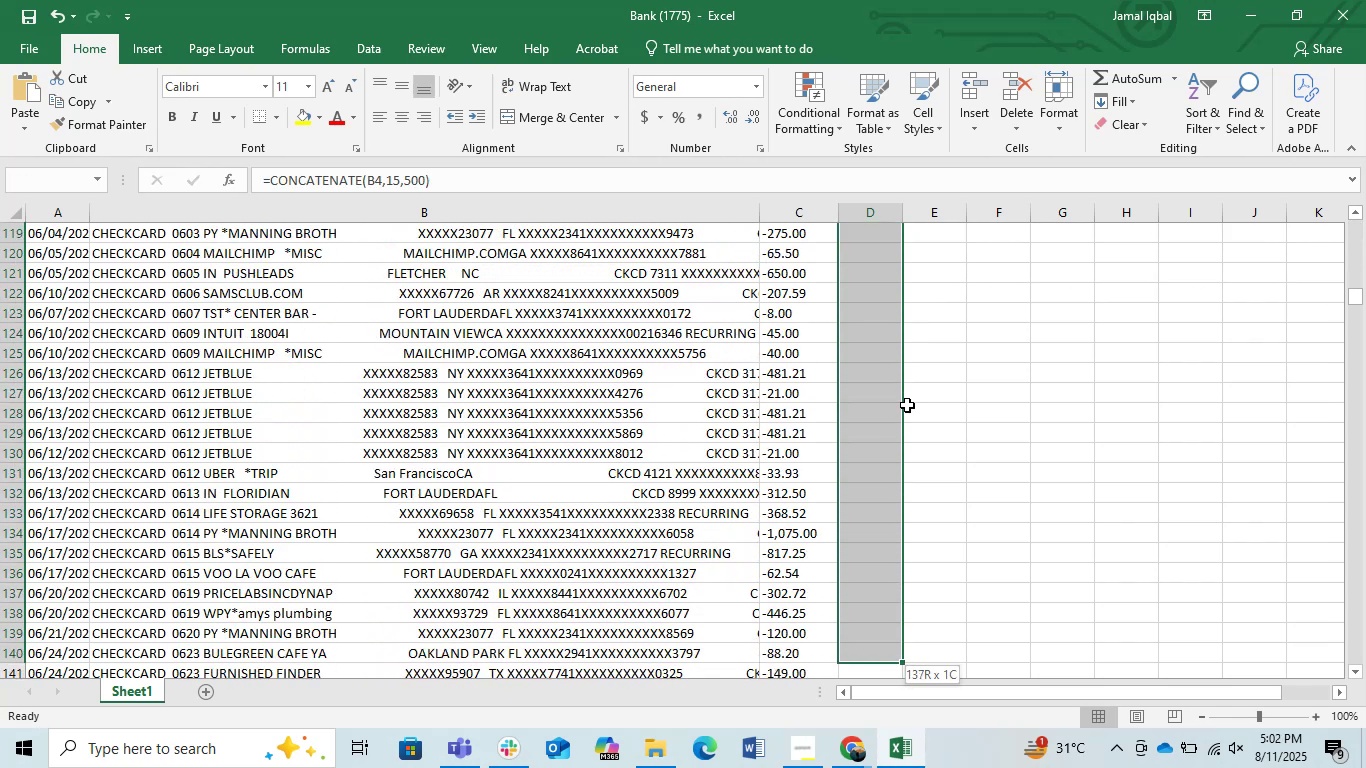 
hold_key(key=ArrowDown, duration=1.51)
 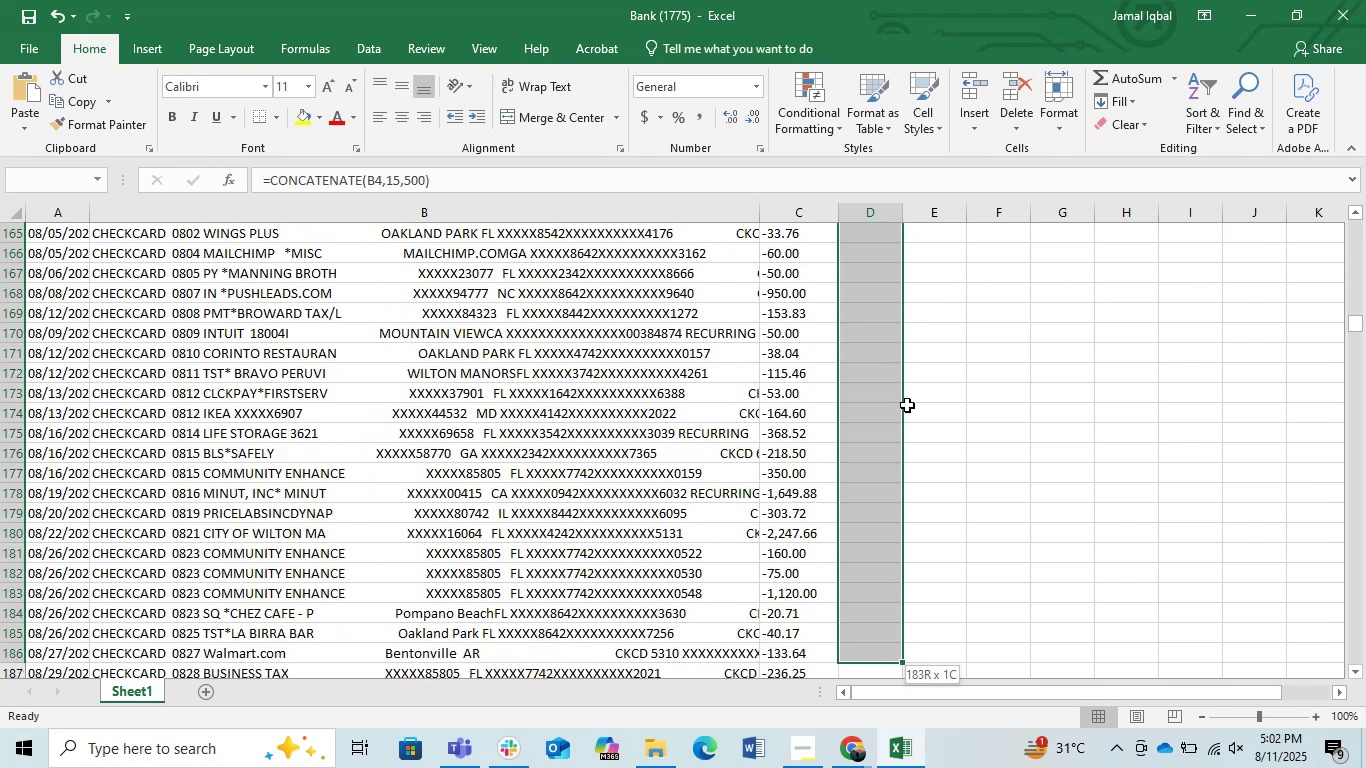 
hold_key(key=ArrowDown, duration=1.52)
 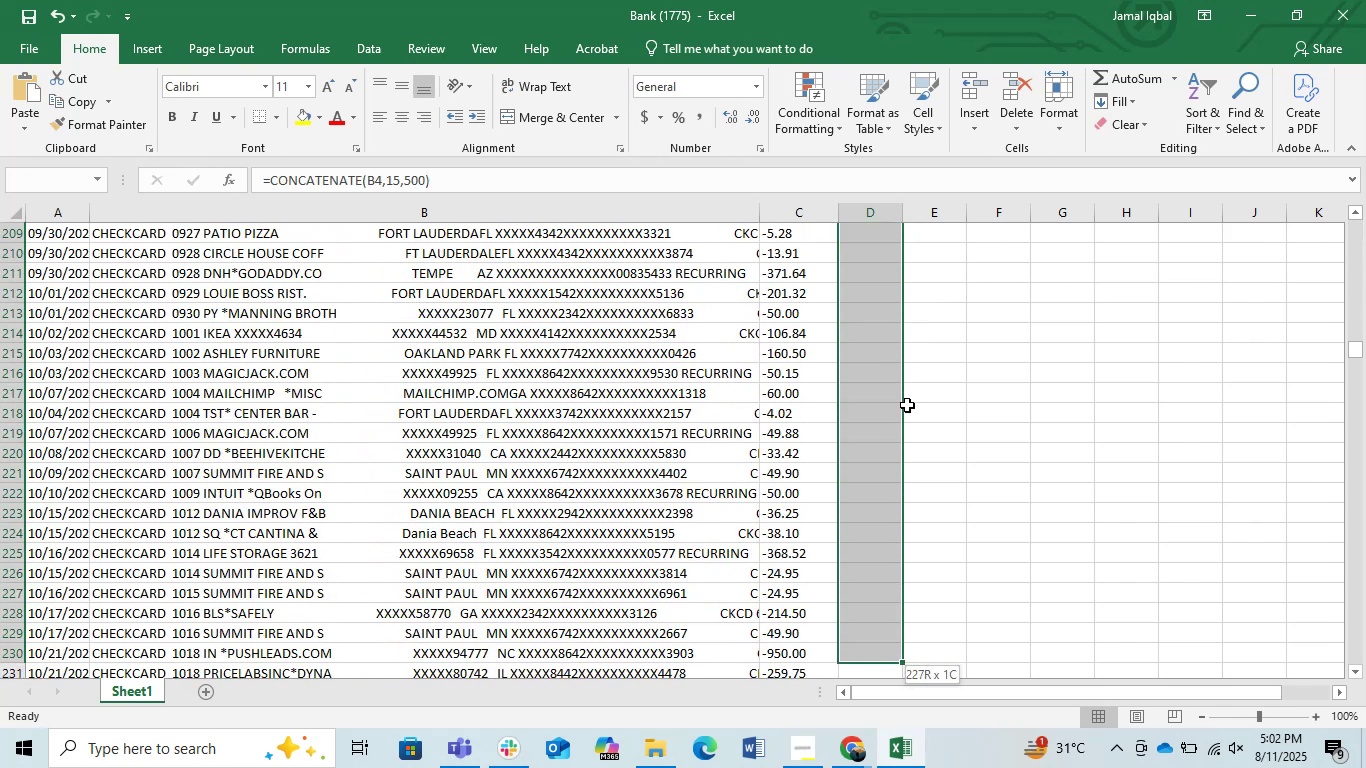 
hold_key(key=ArrowDown, duration=1.51)
 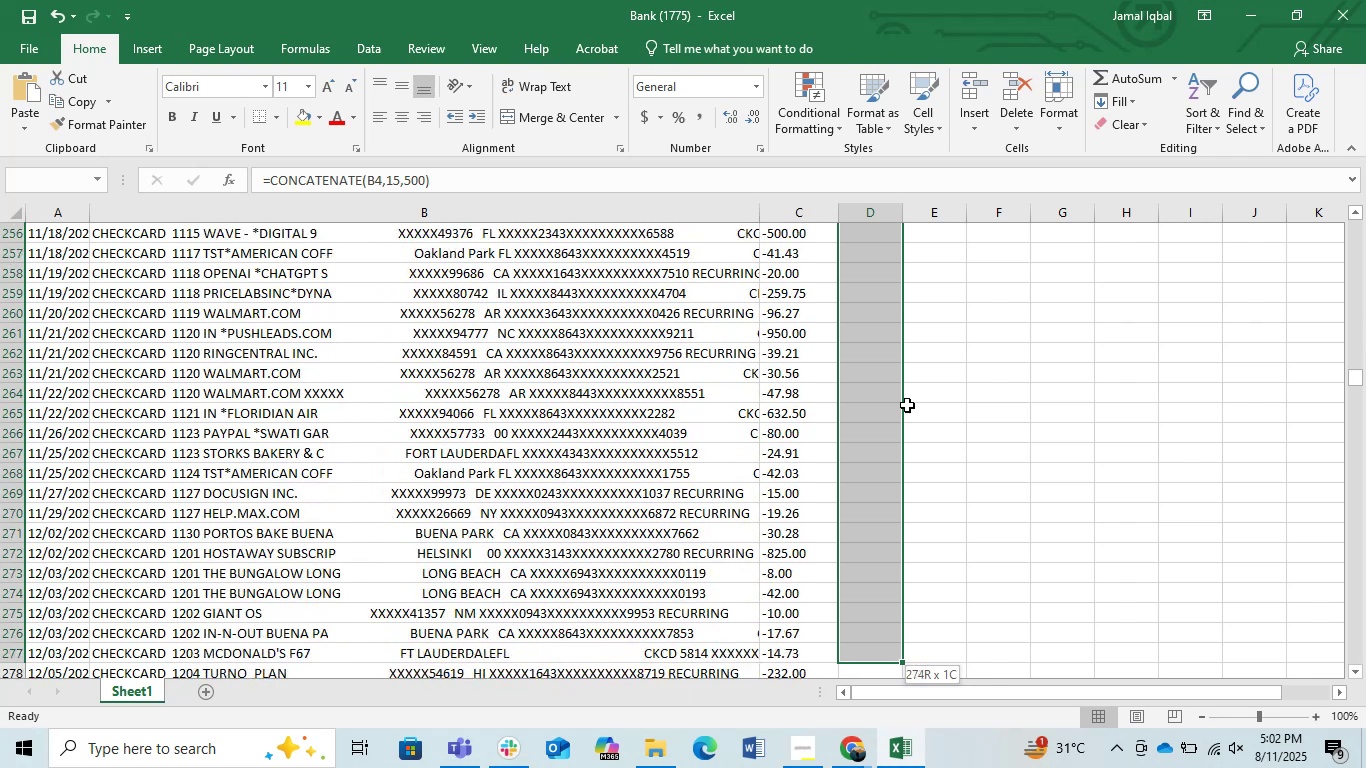 
hold_key(key=ArrowDown, duration=1.41)
 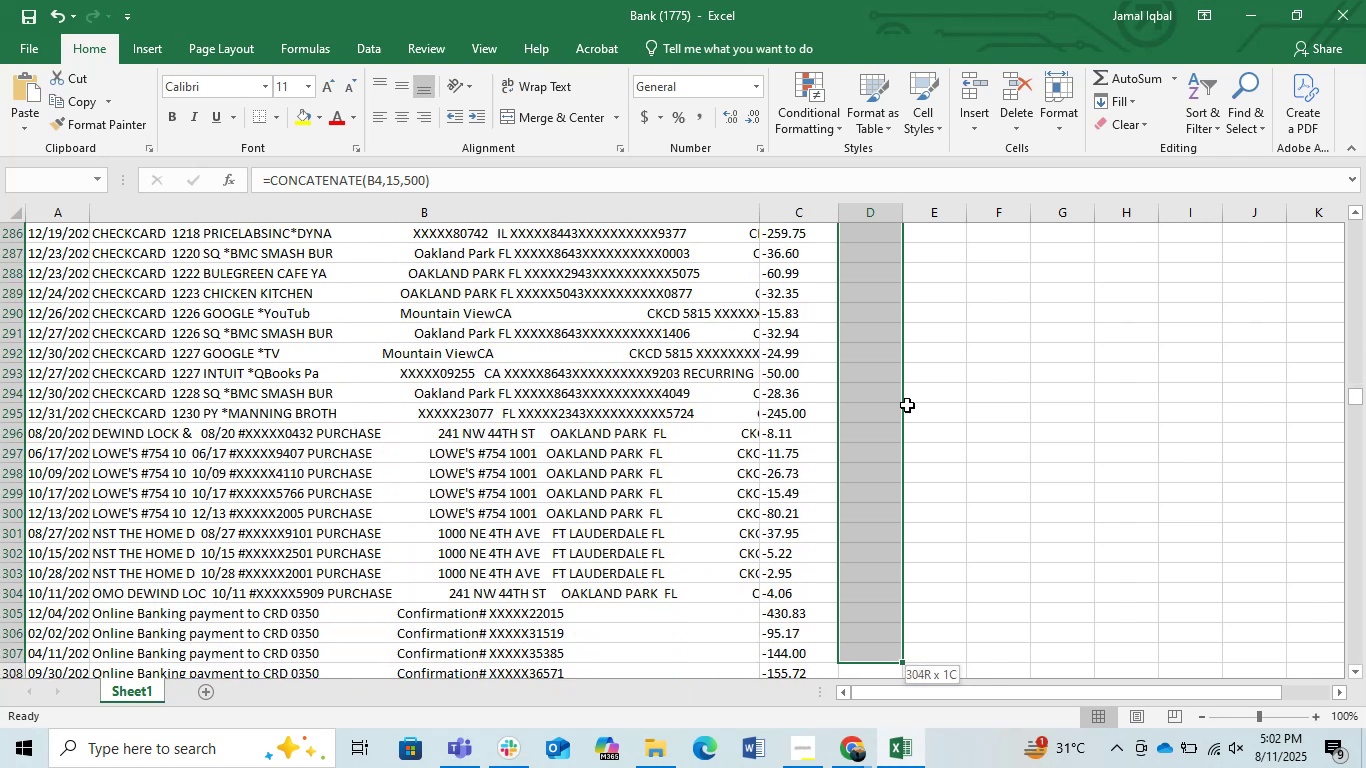 
hold_key(key=ArrowUp, duration=0.84)
 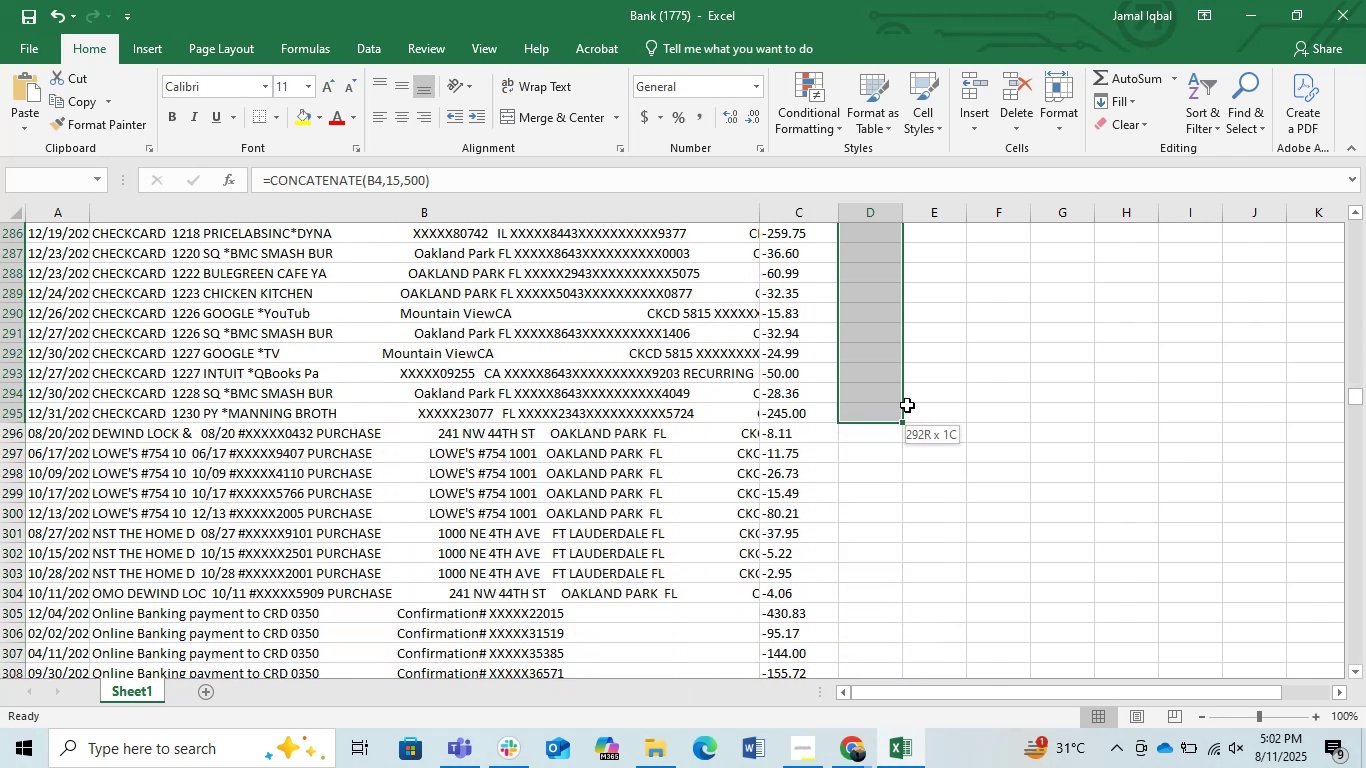 
key(Control+D)
 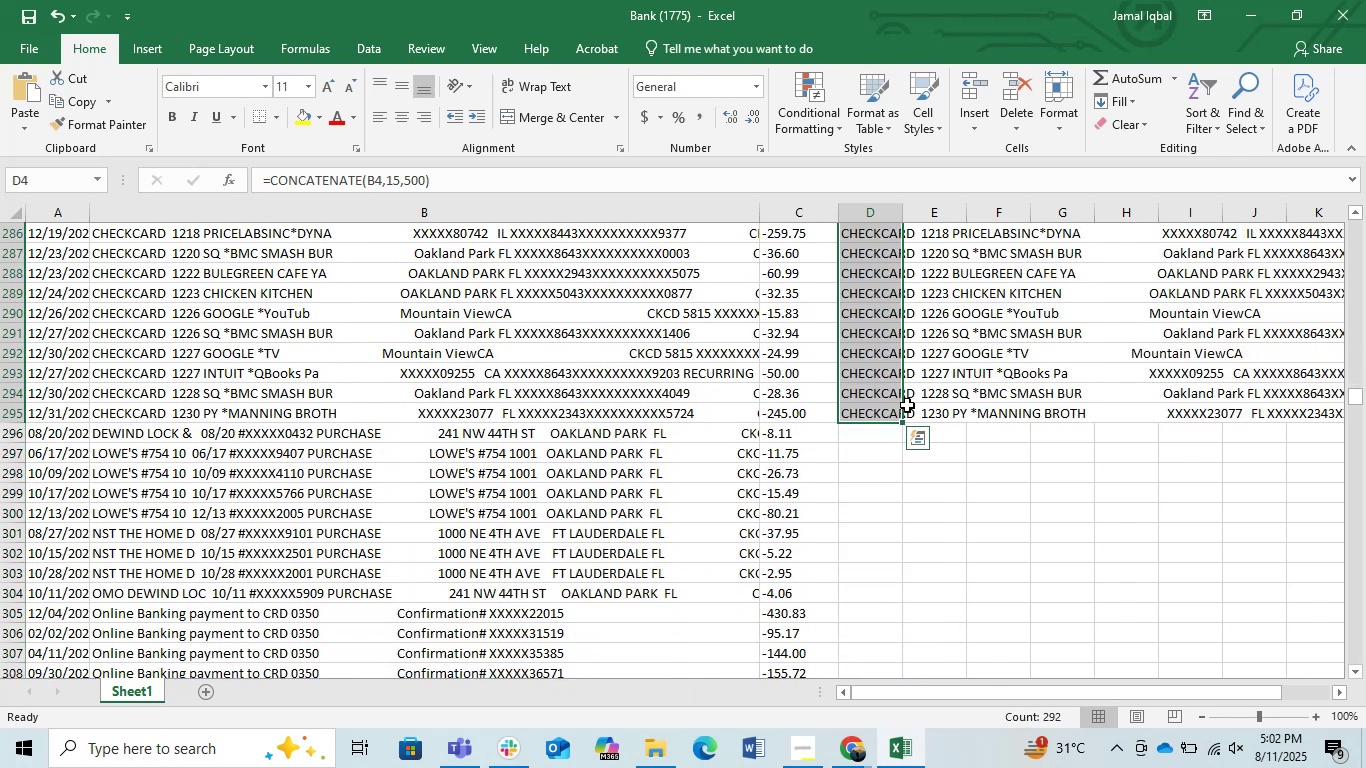 
key(Control+C)
 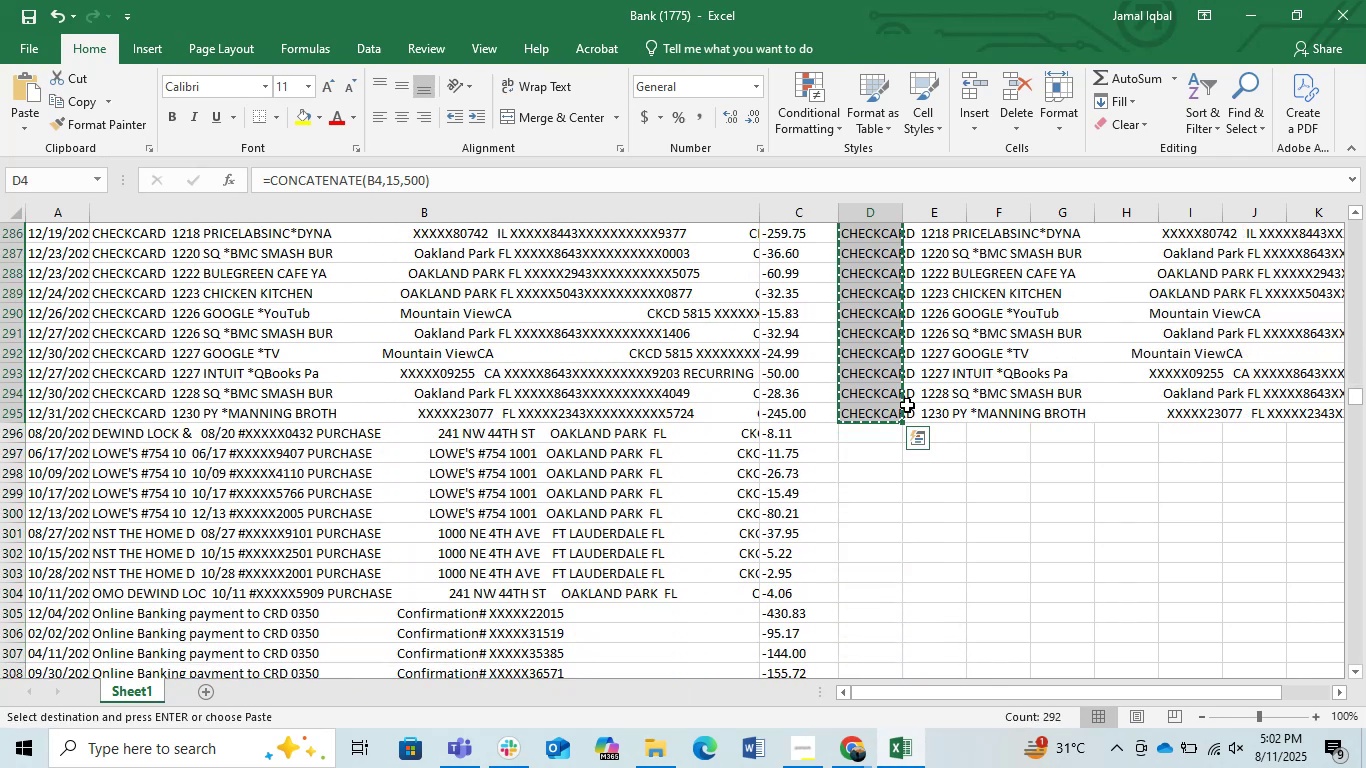 
key(Alt+AltLeft)
 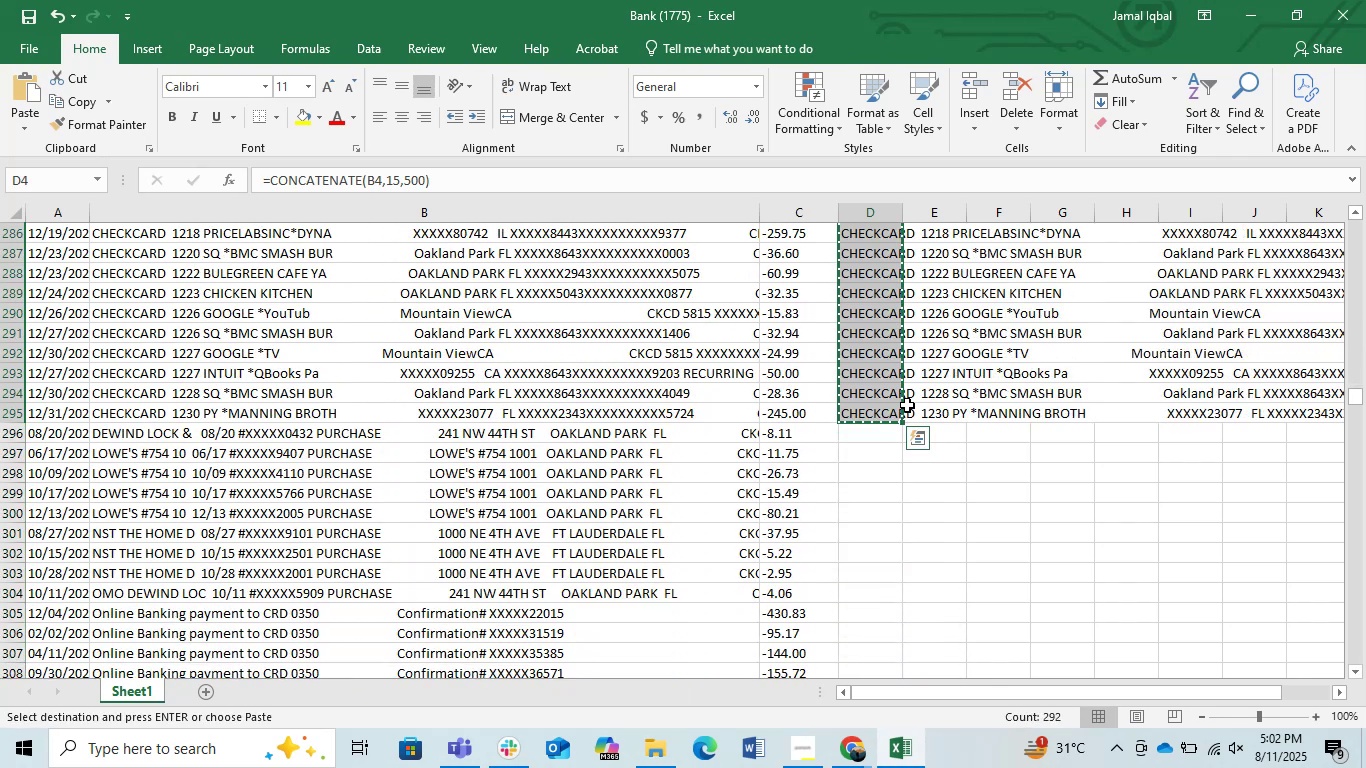 
type(esv)
 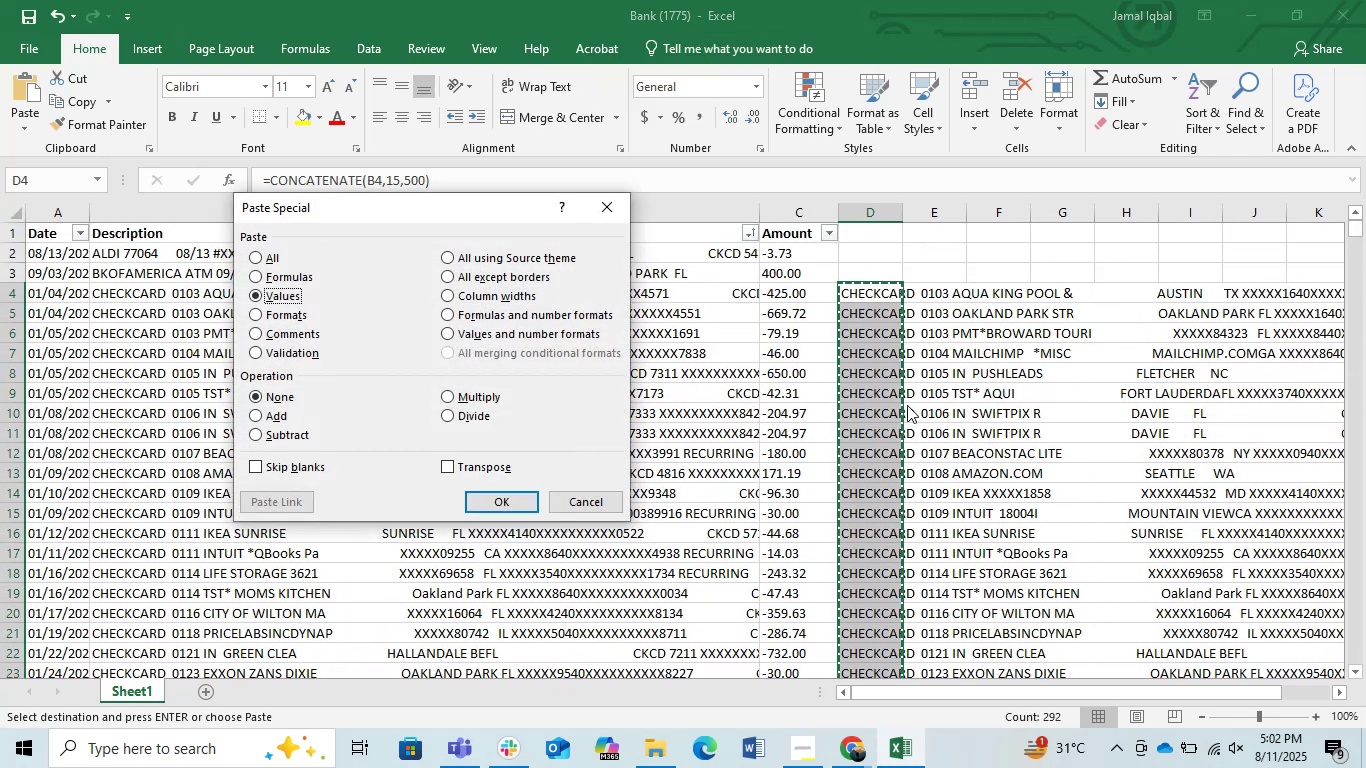 
key(Enter)
 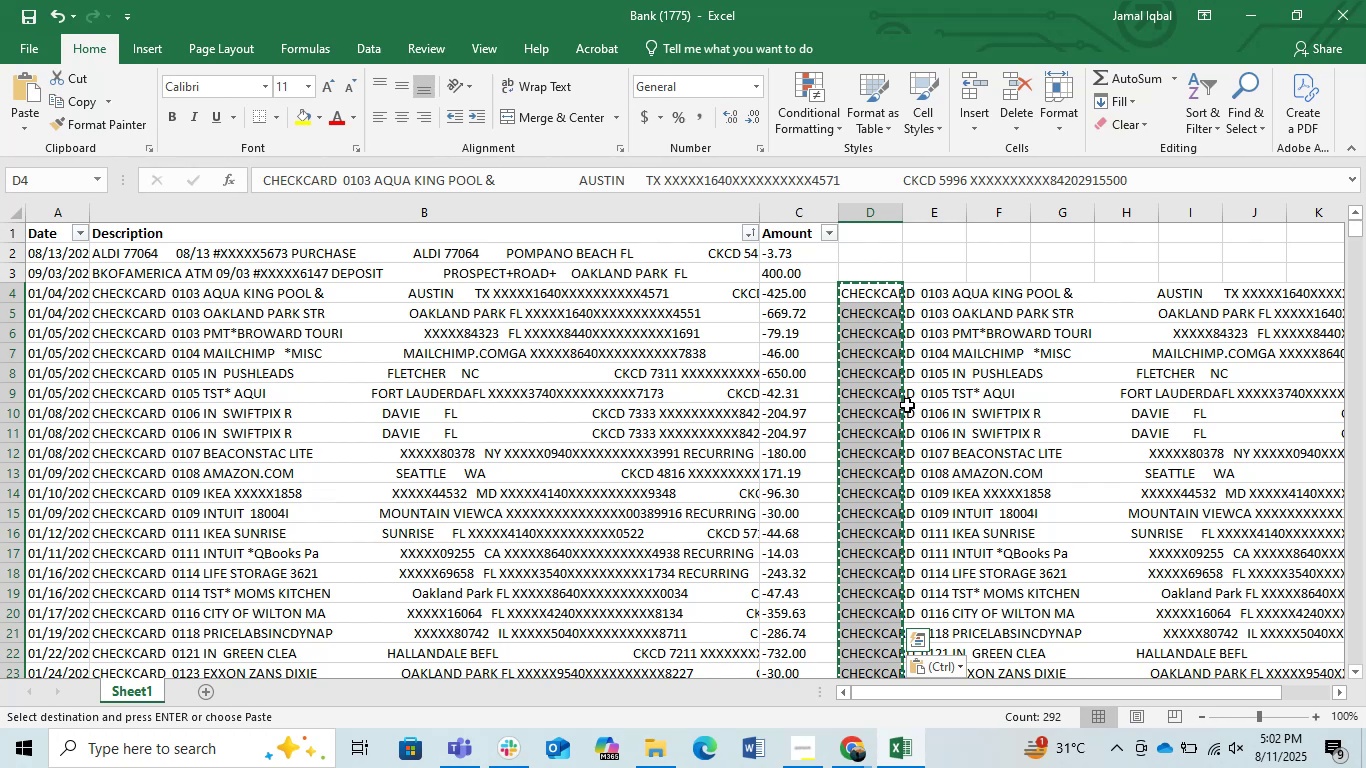 
key(Control+X)
 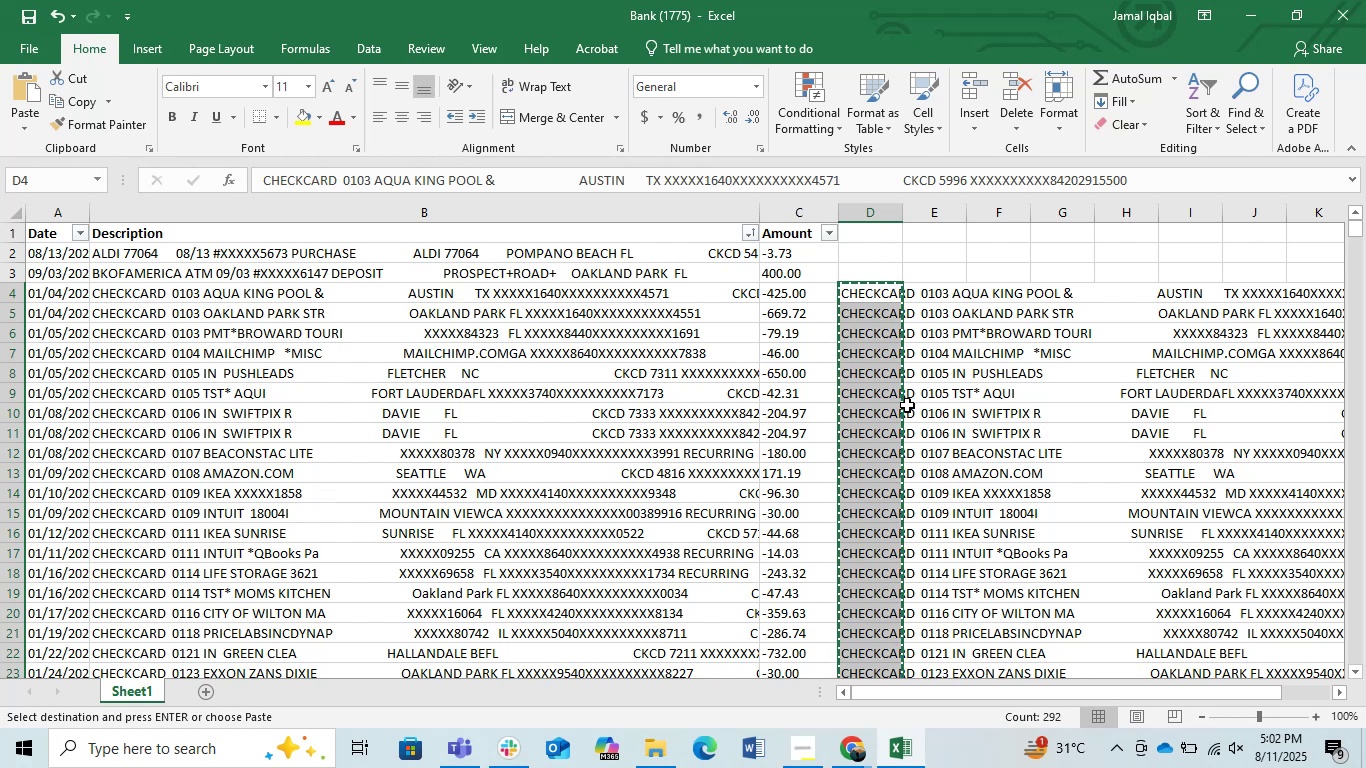 
key(ArrowLeft)
 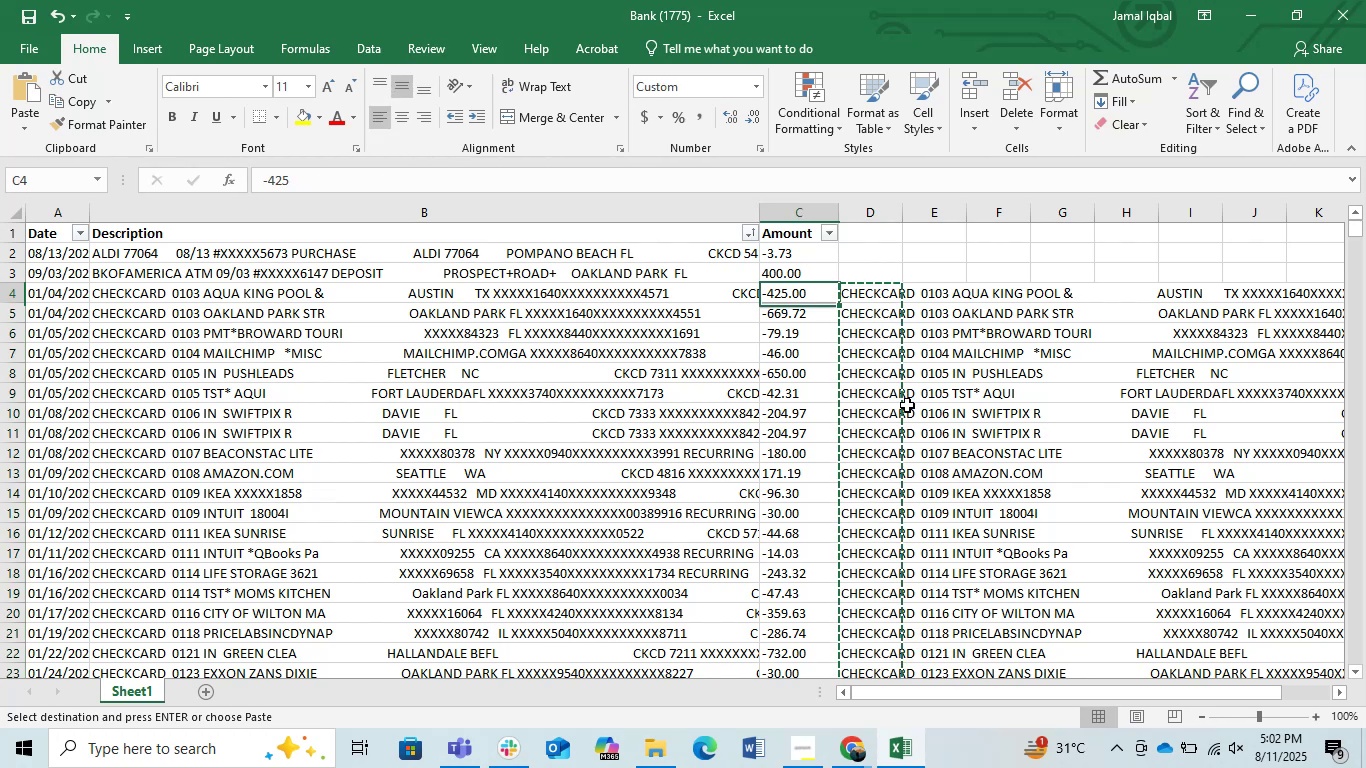 
key(ArrowLeft)
 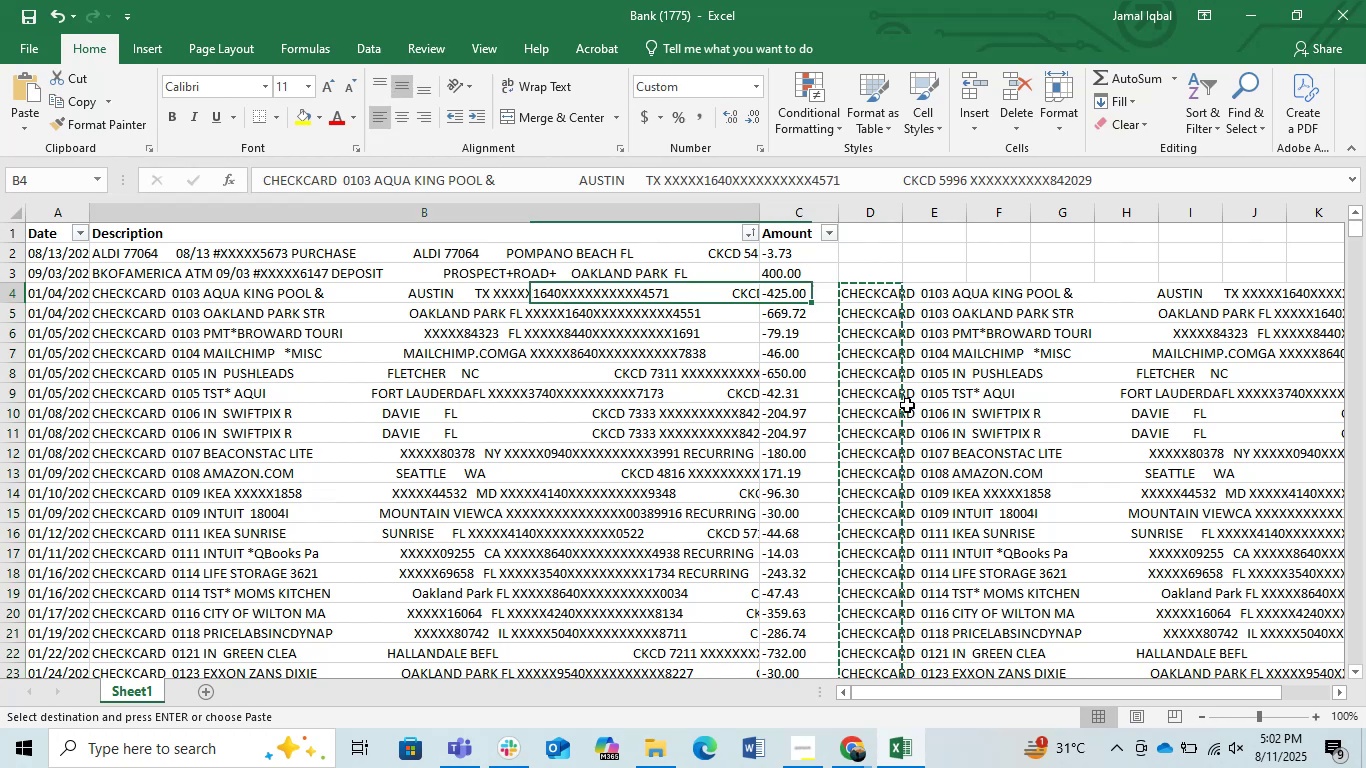 
key(ArrowLeft)
 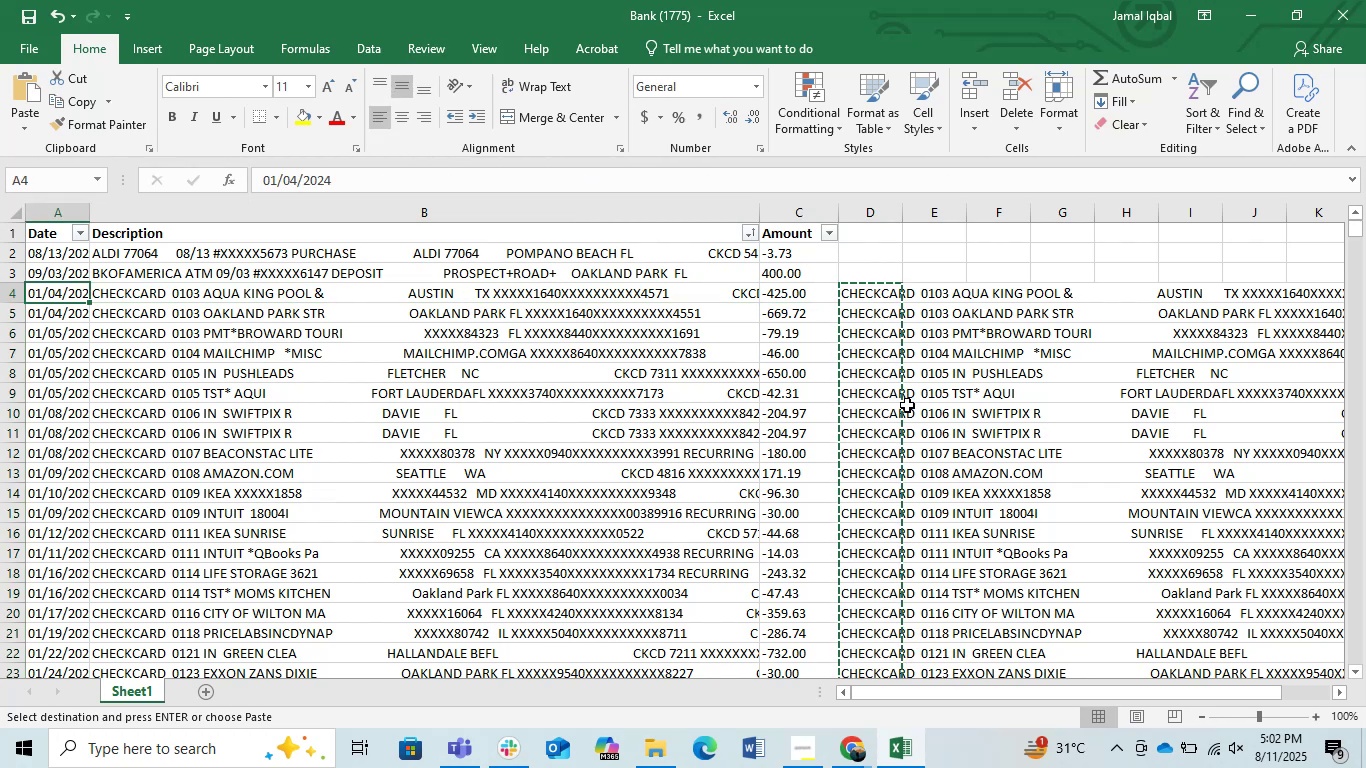 
key(ArrowRight)
 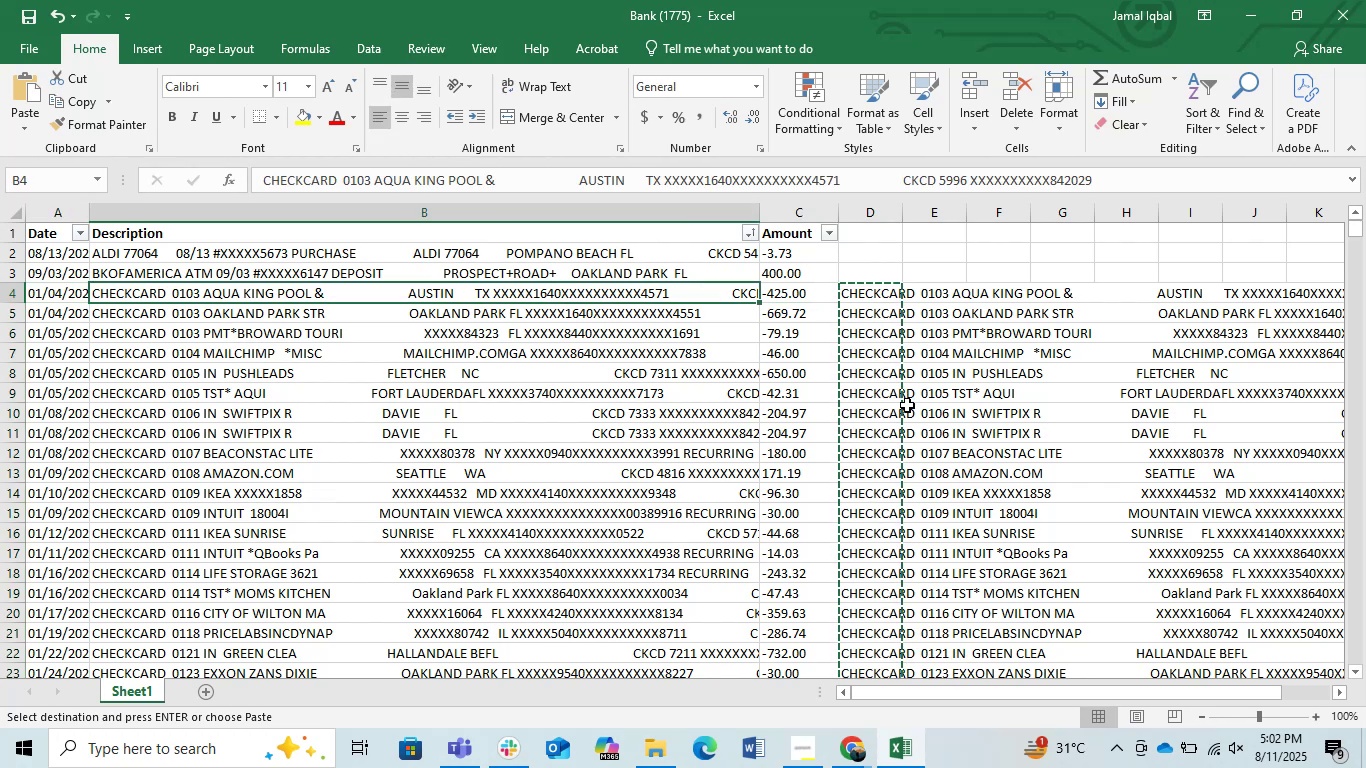 
key(Control+V)
 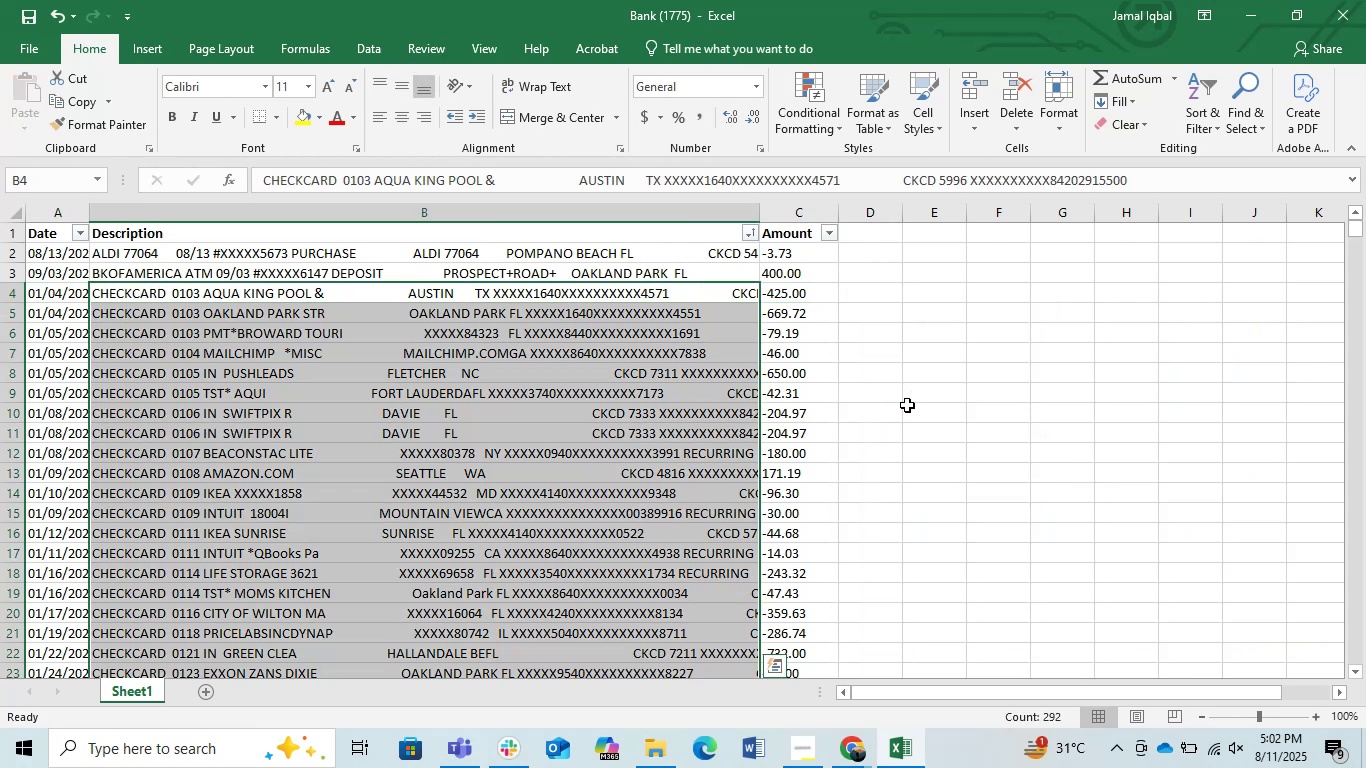 
key(ArrowDown)
 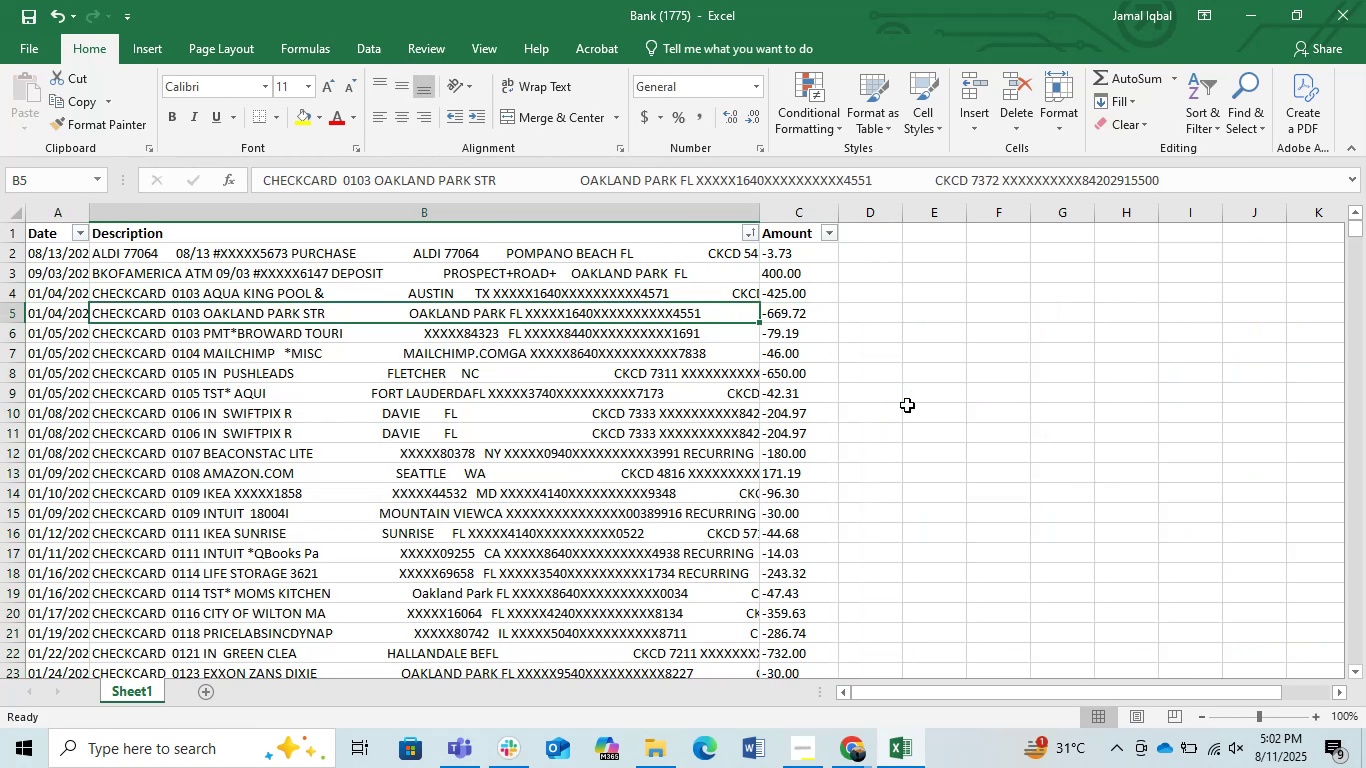 
key(ArrowDown)
 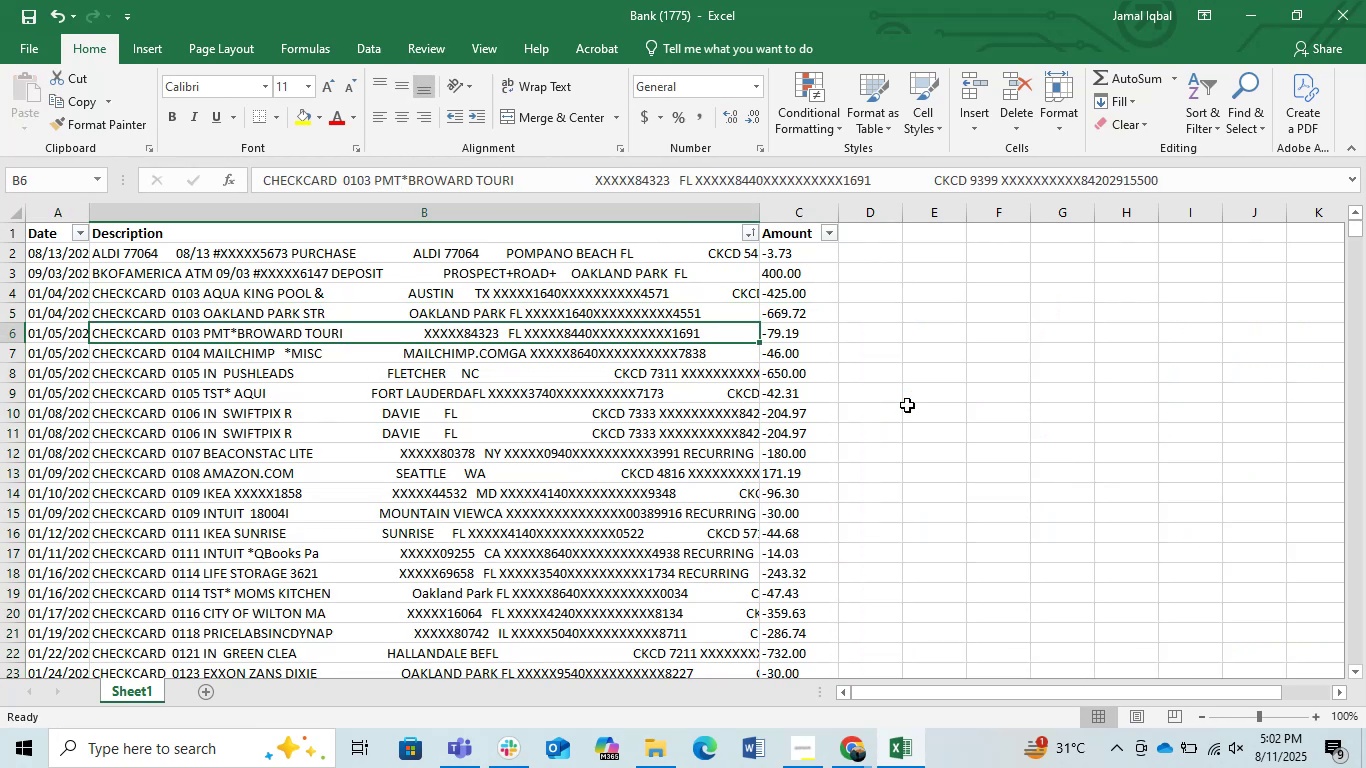 
key(ArrowUp)
 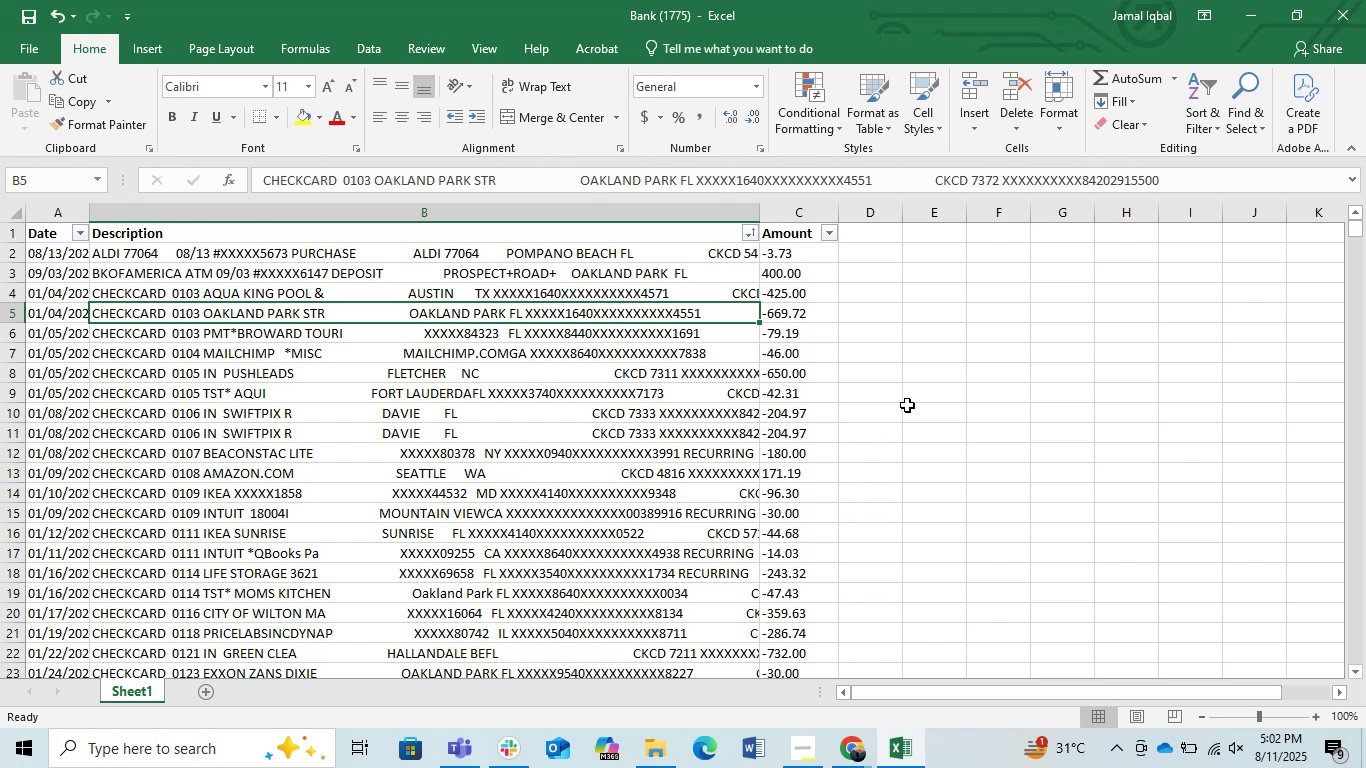 
wait(9.12)
 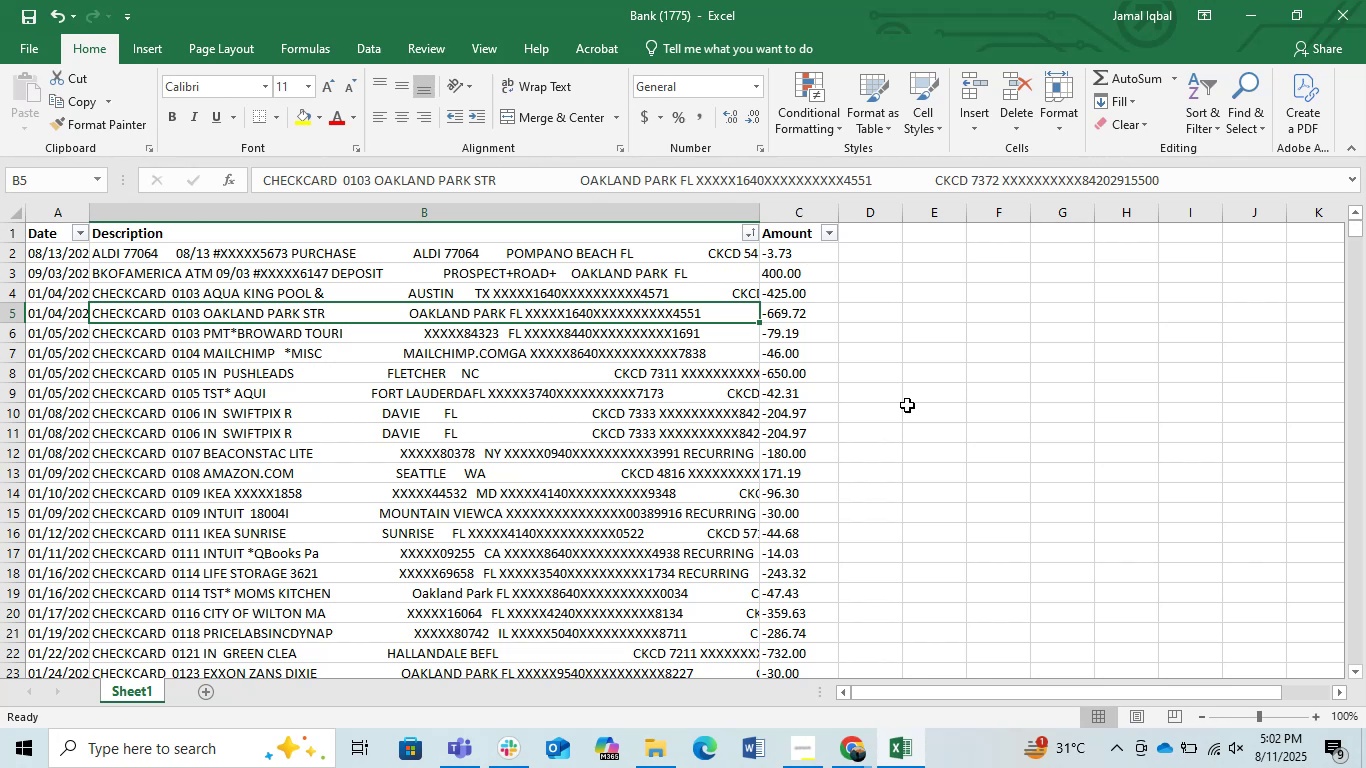 
key(ArrowRight)
 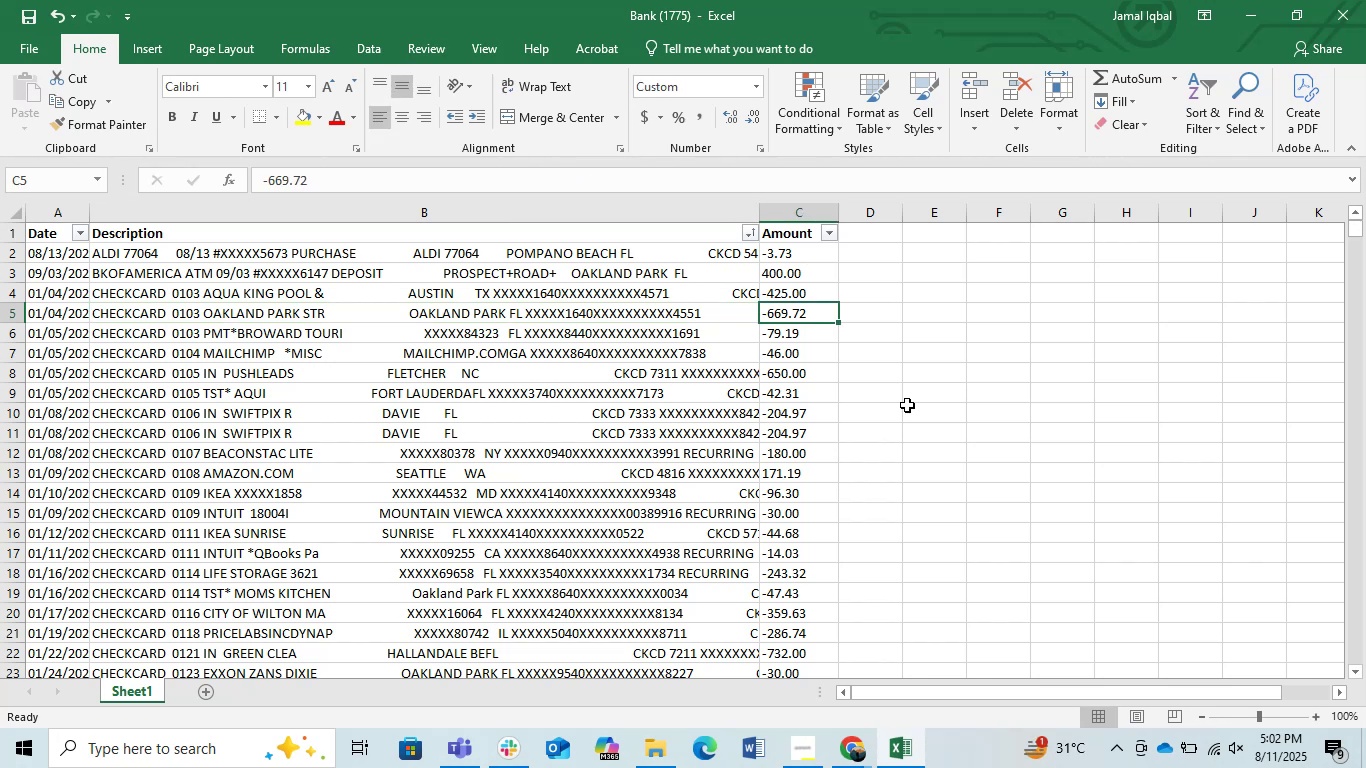 
key(Control+Z)
 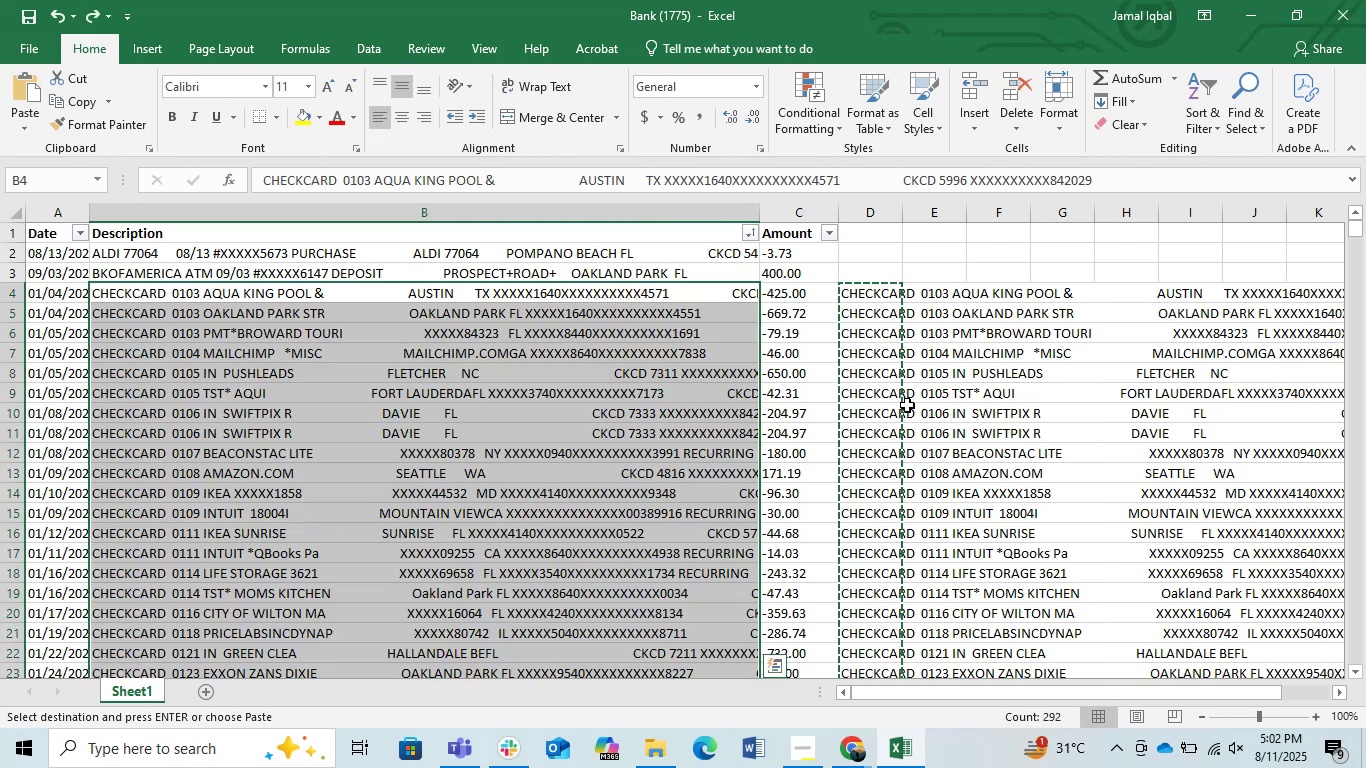 
key(ArrowRight)
 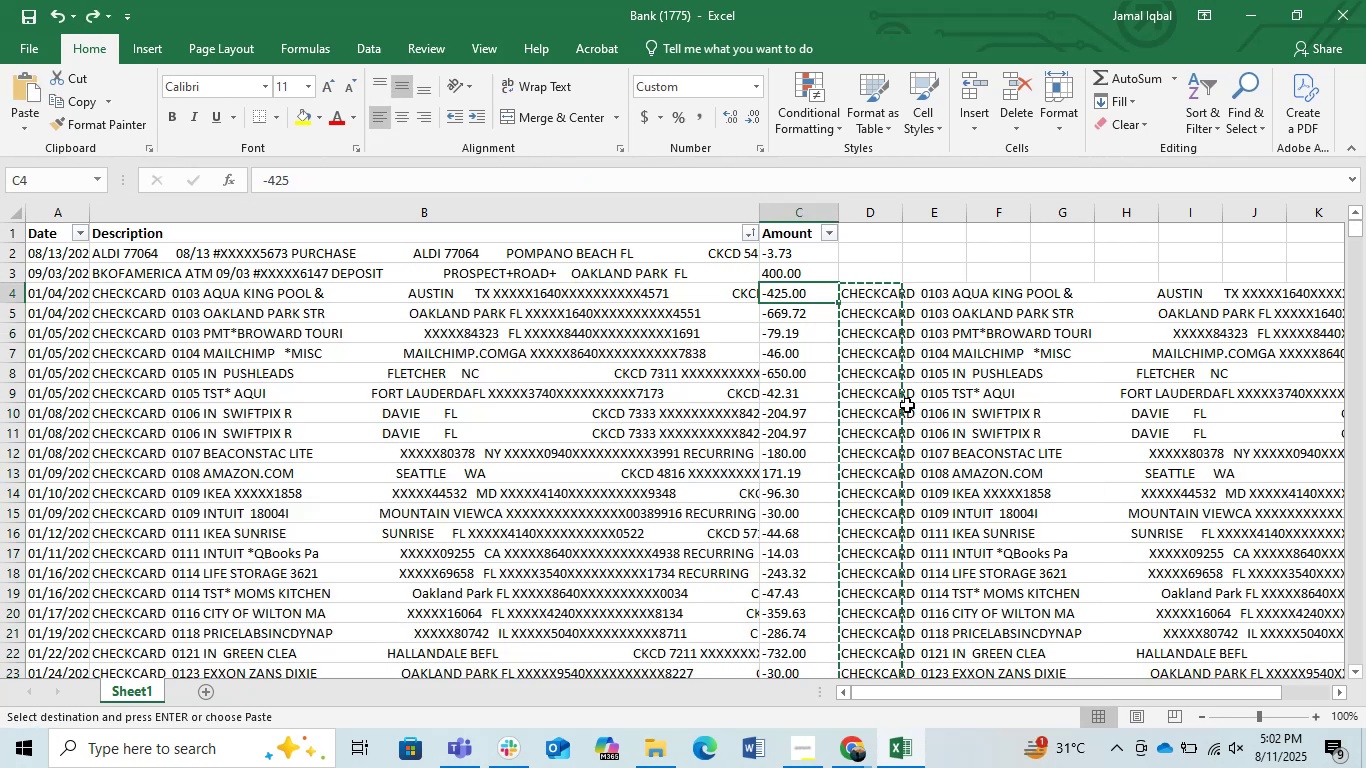 
key(ArrowRight)
 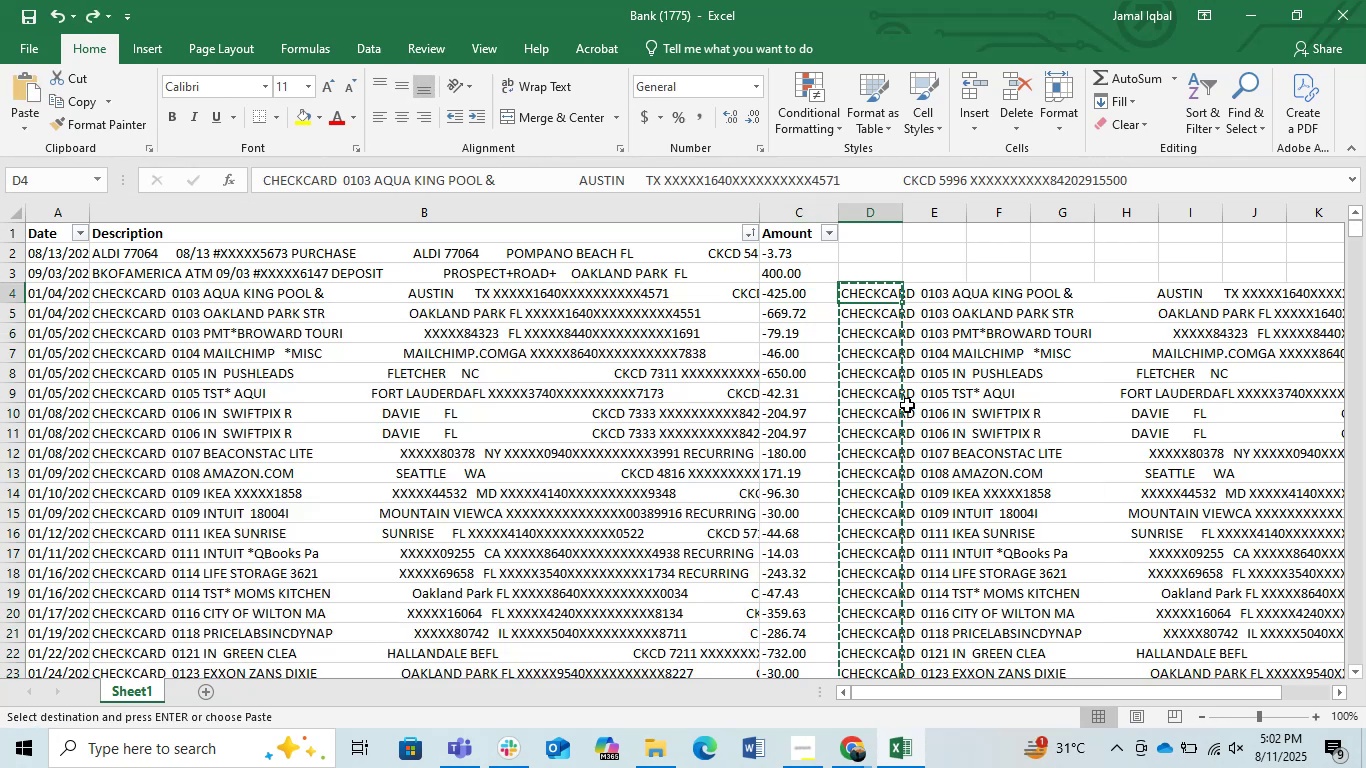 
key(Control+Z)
 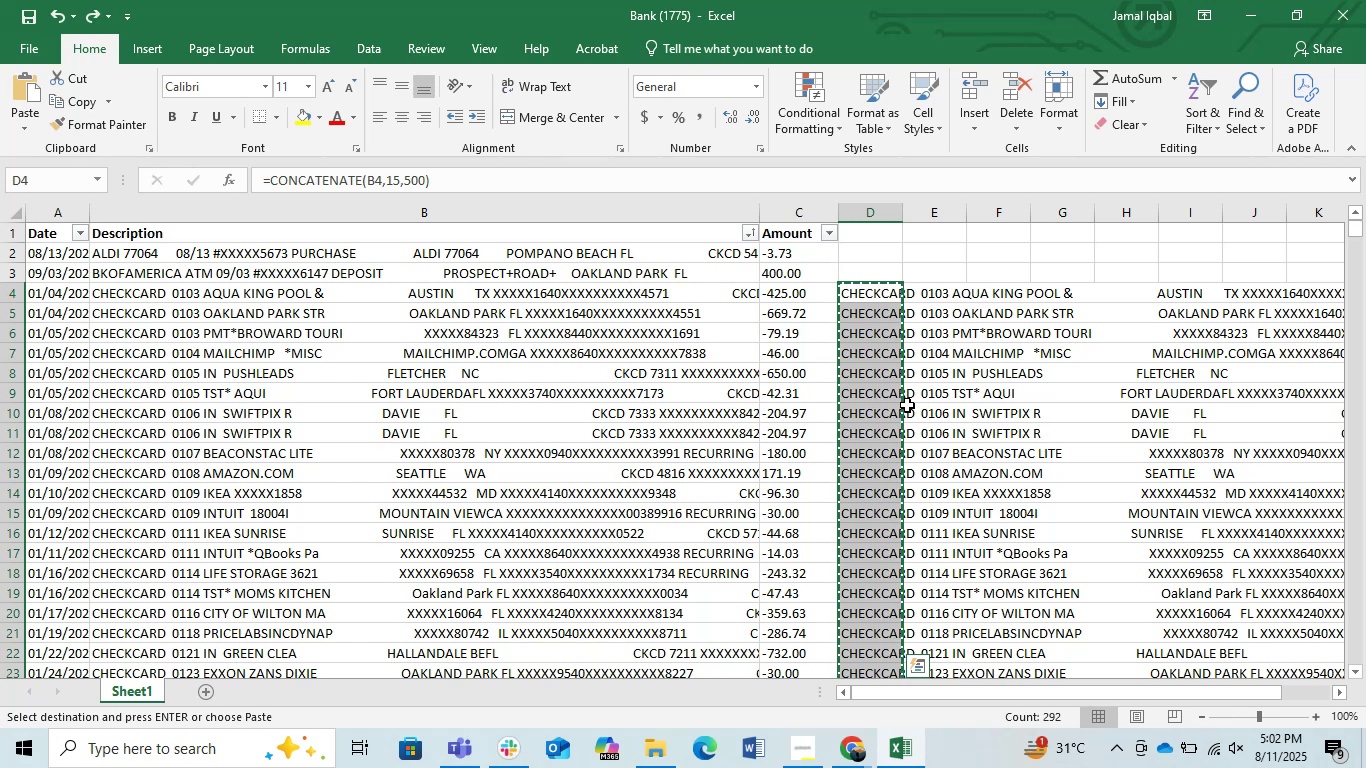 
key(ArrowDown)
 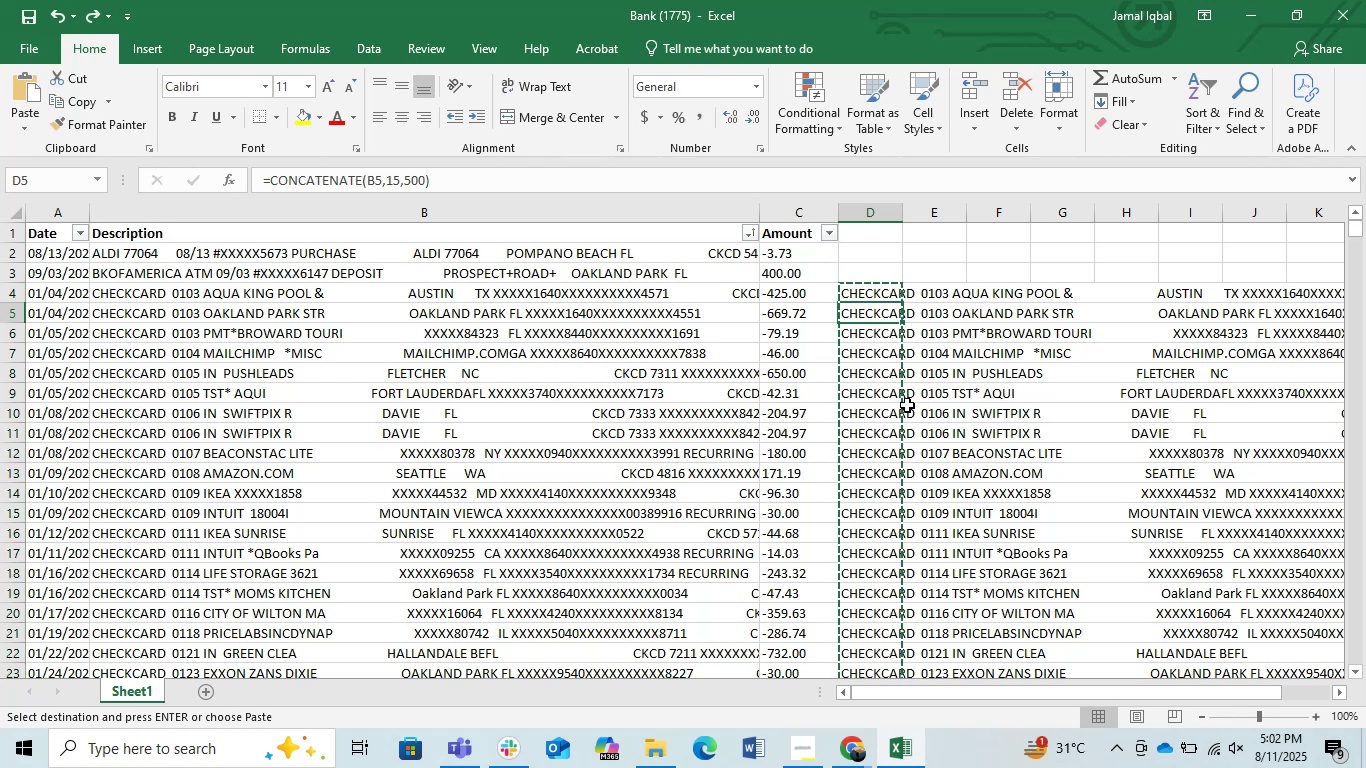 
key(ArrowUp)
 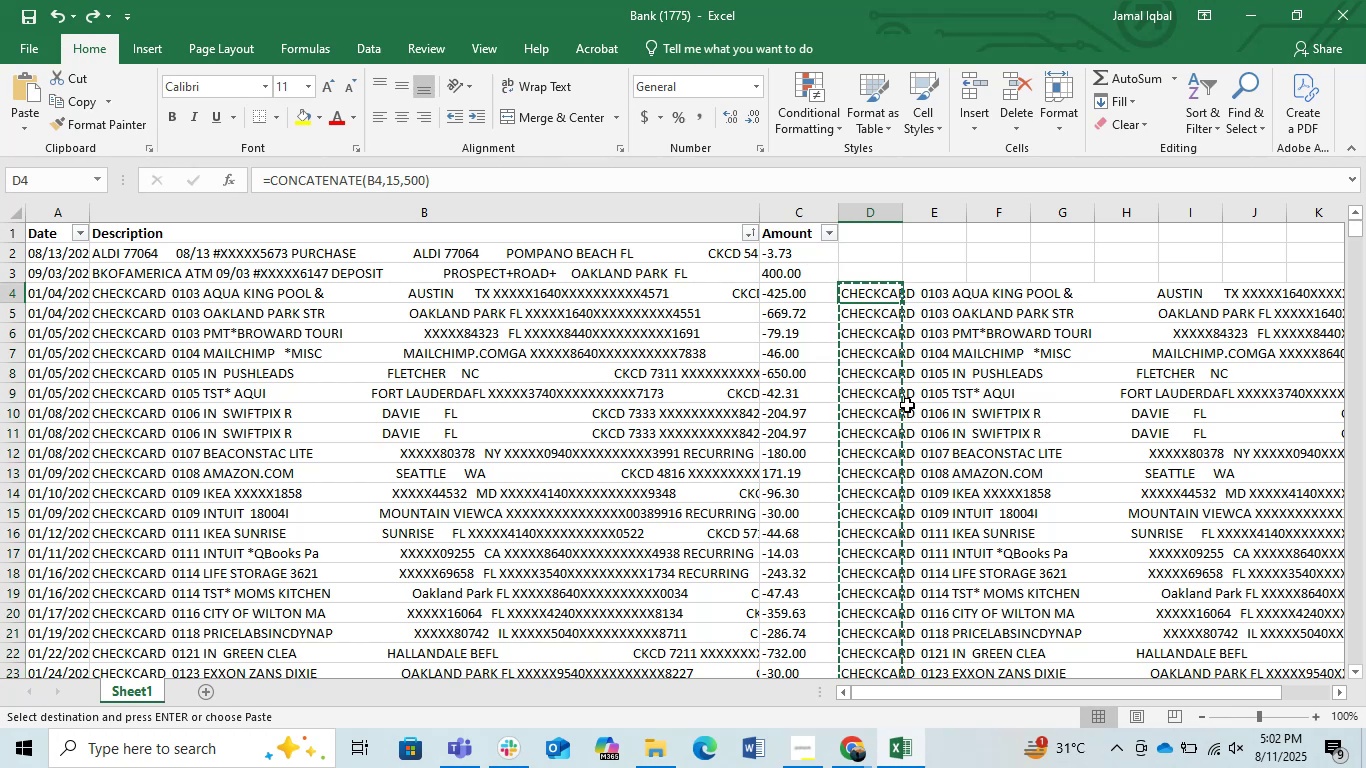 
key(F2)
 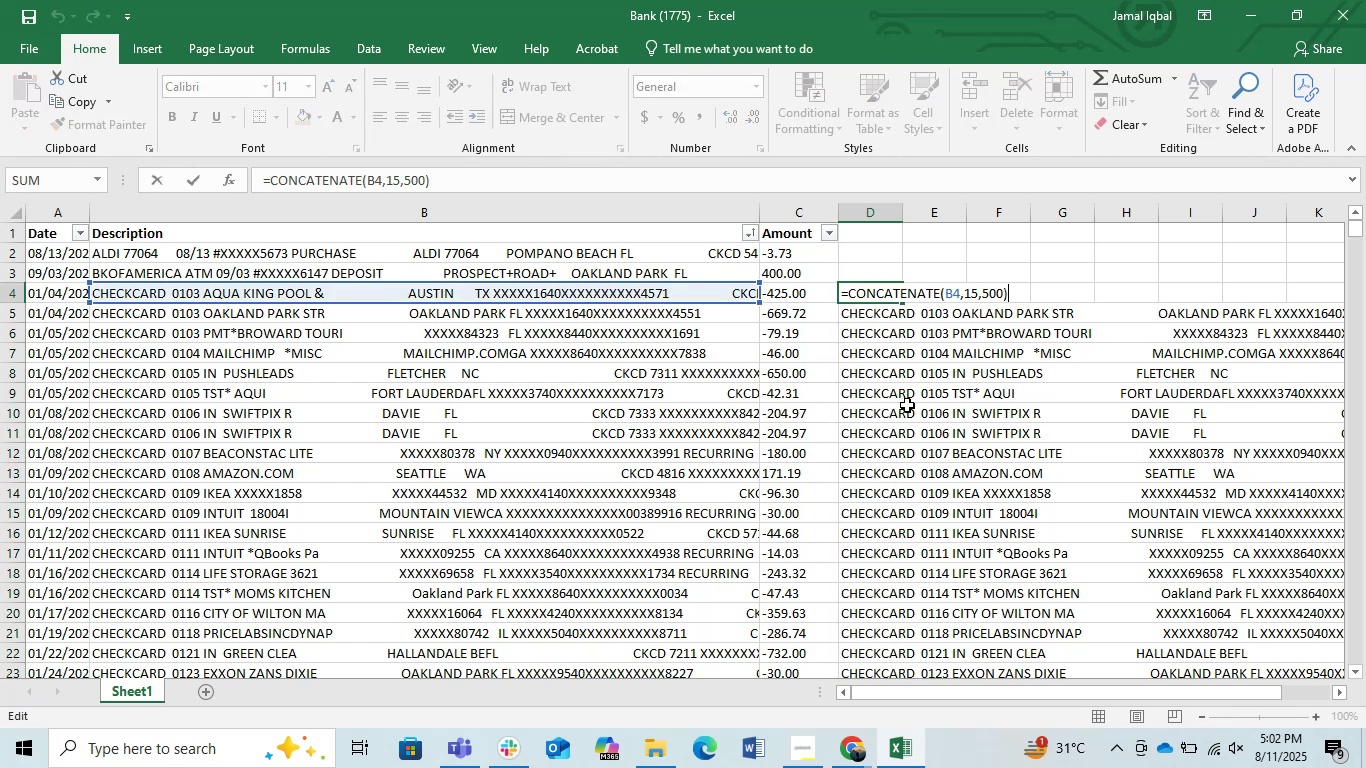 
key(ArrowLeft)
 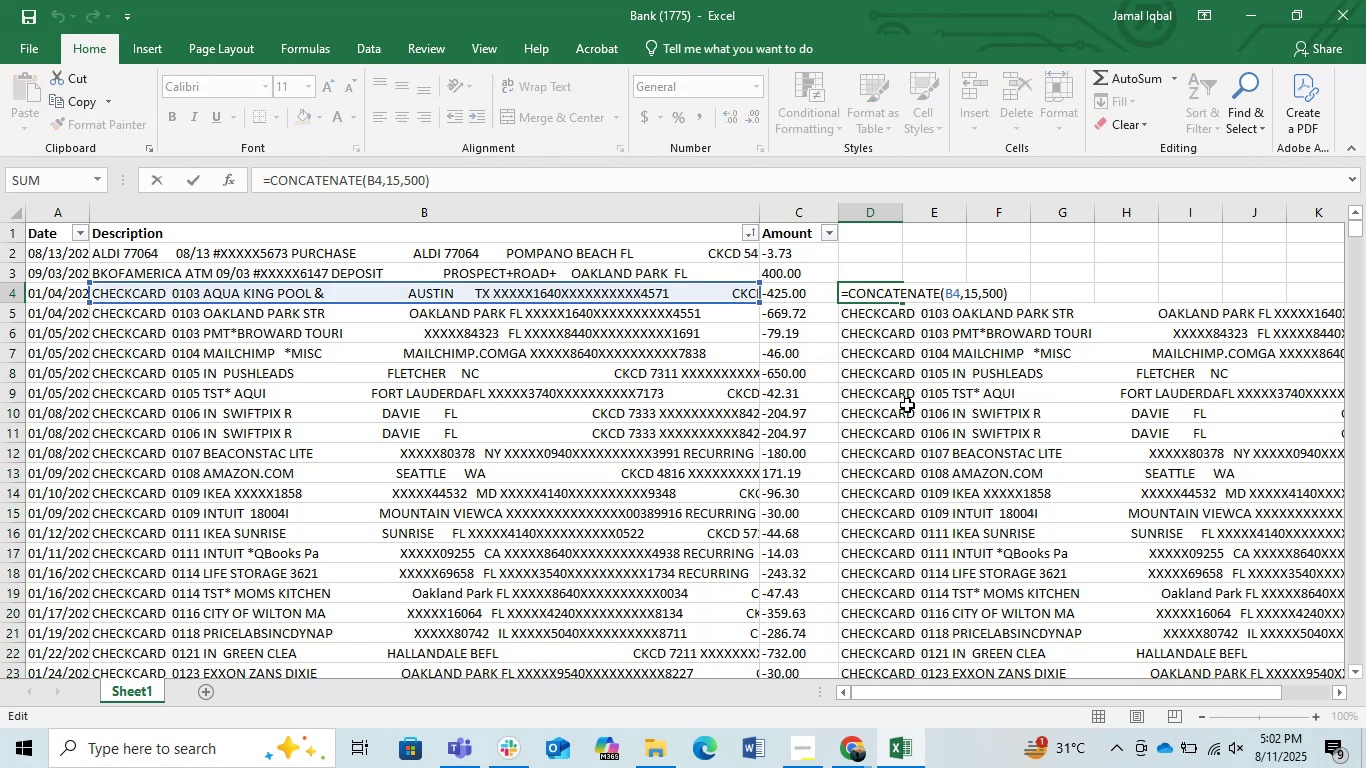 
key(ArrowLeft)
 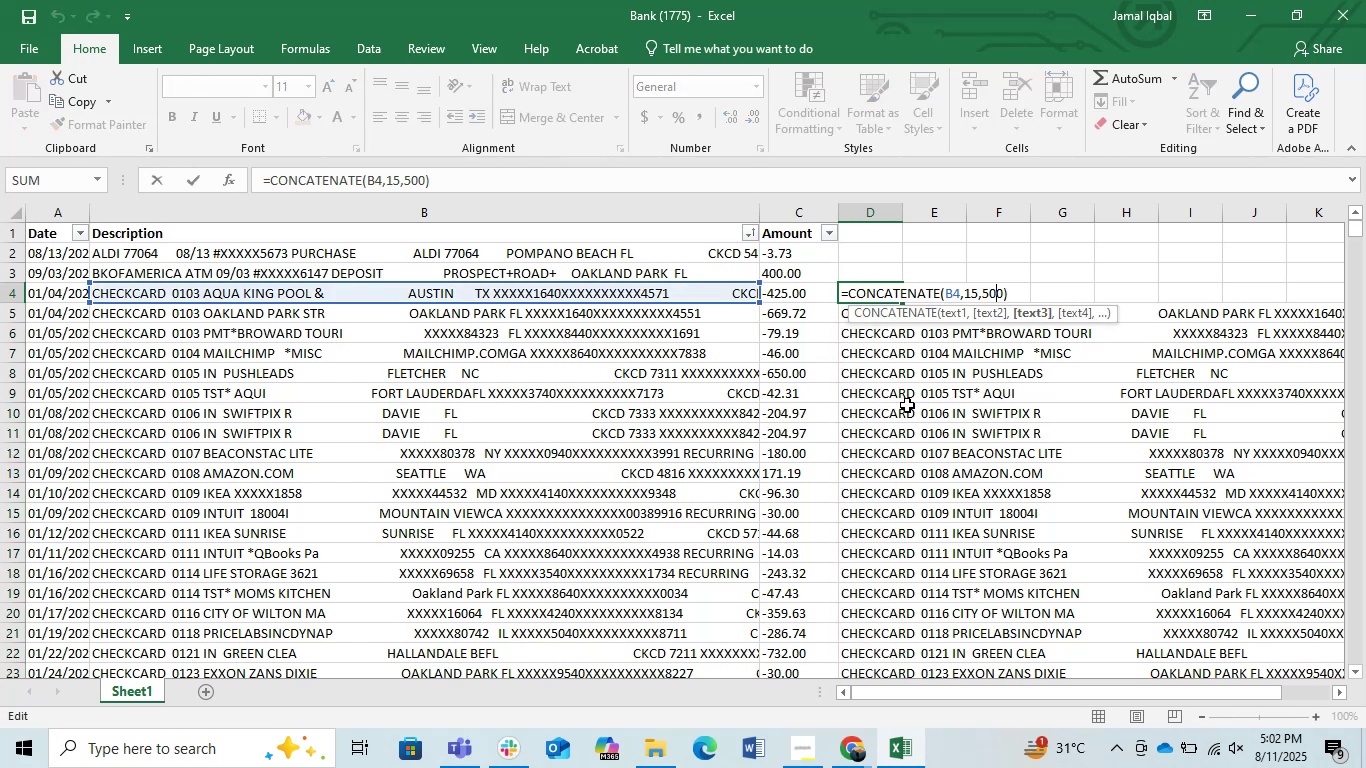 
key(ArrowRight)
 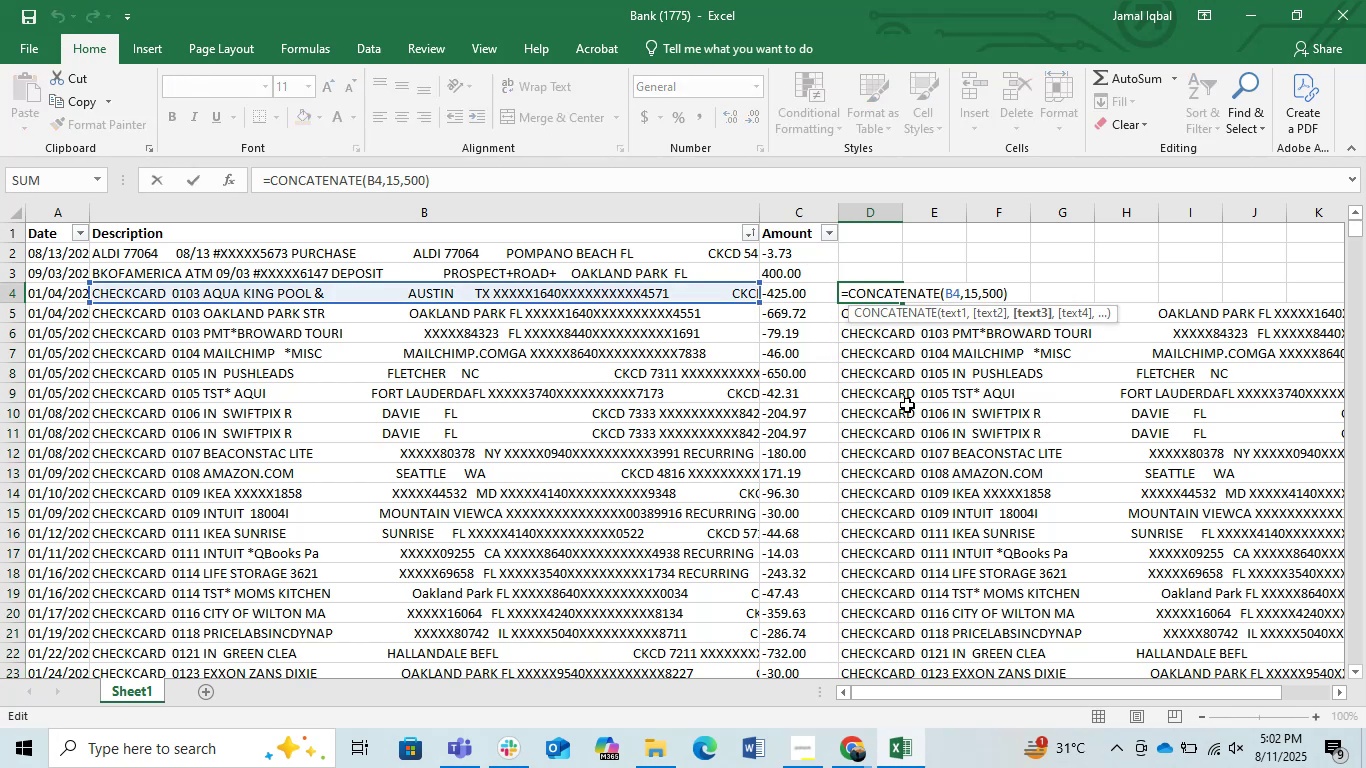 
key(Backspace)
 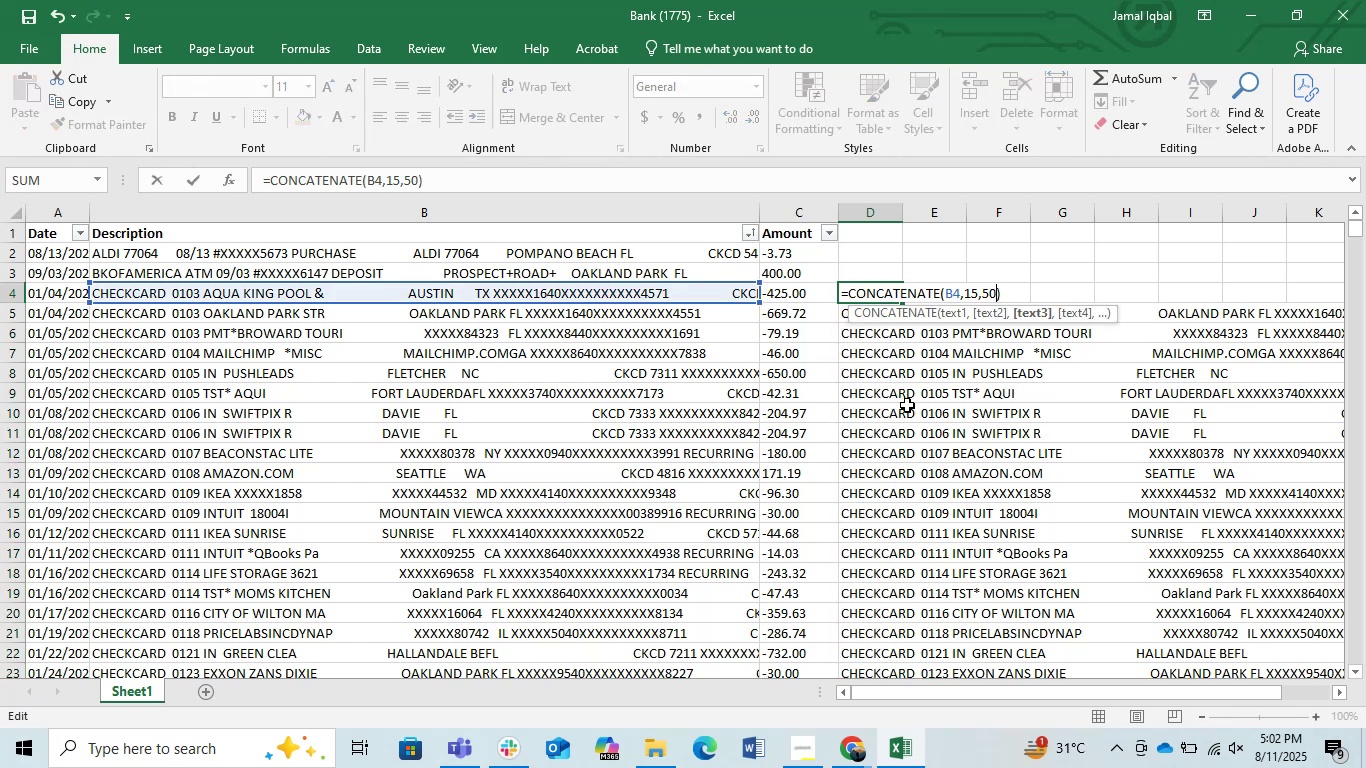 
key(Backspace)
 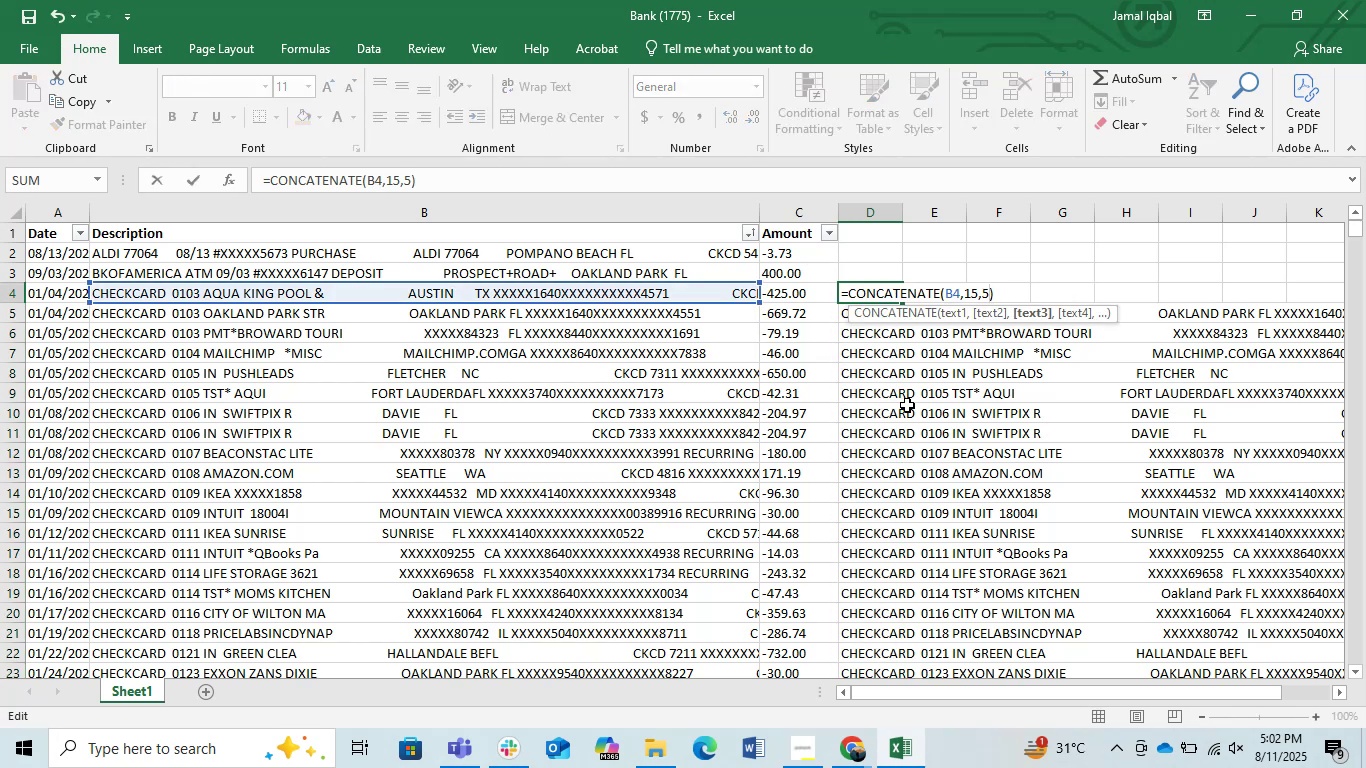 
key(Backspace)
 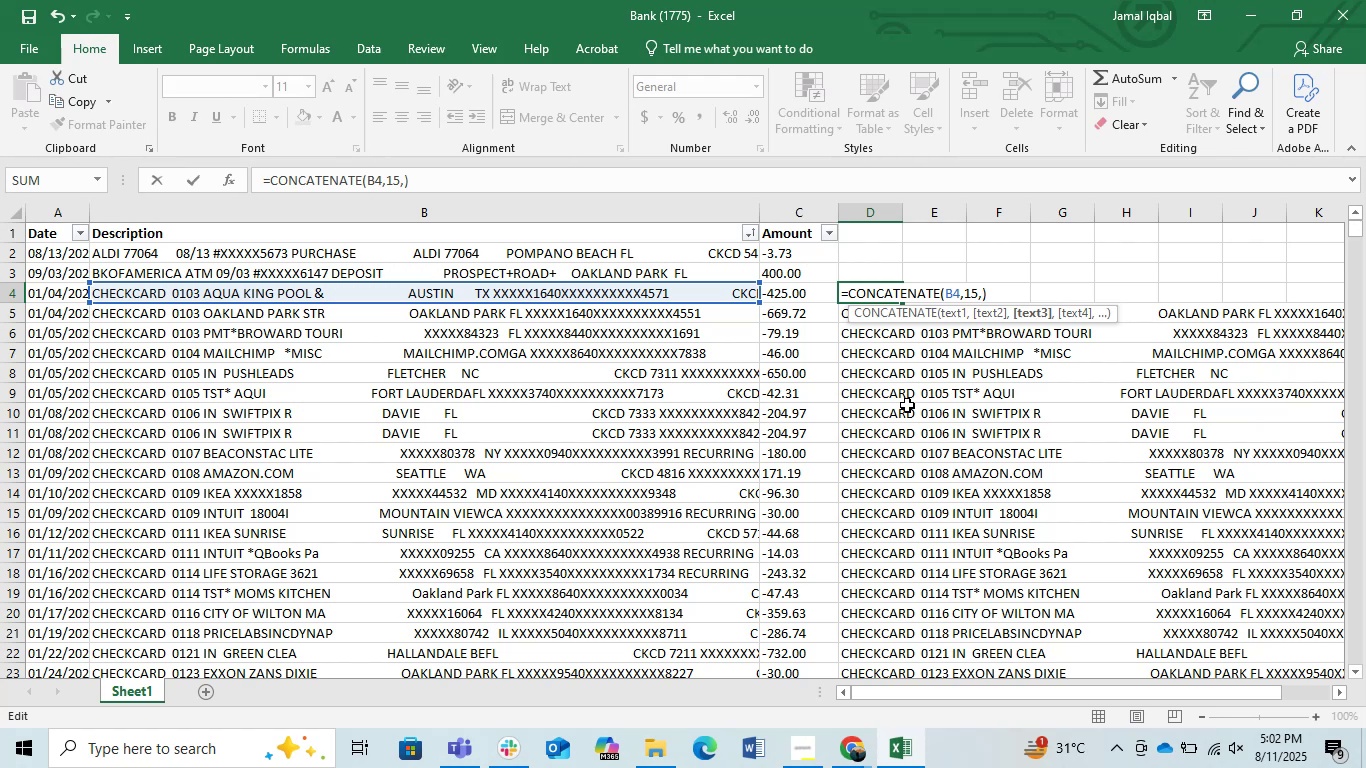 
wait(7.1)
 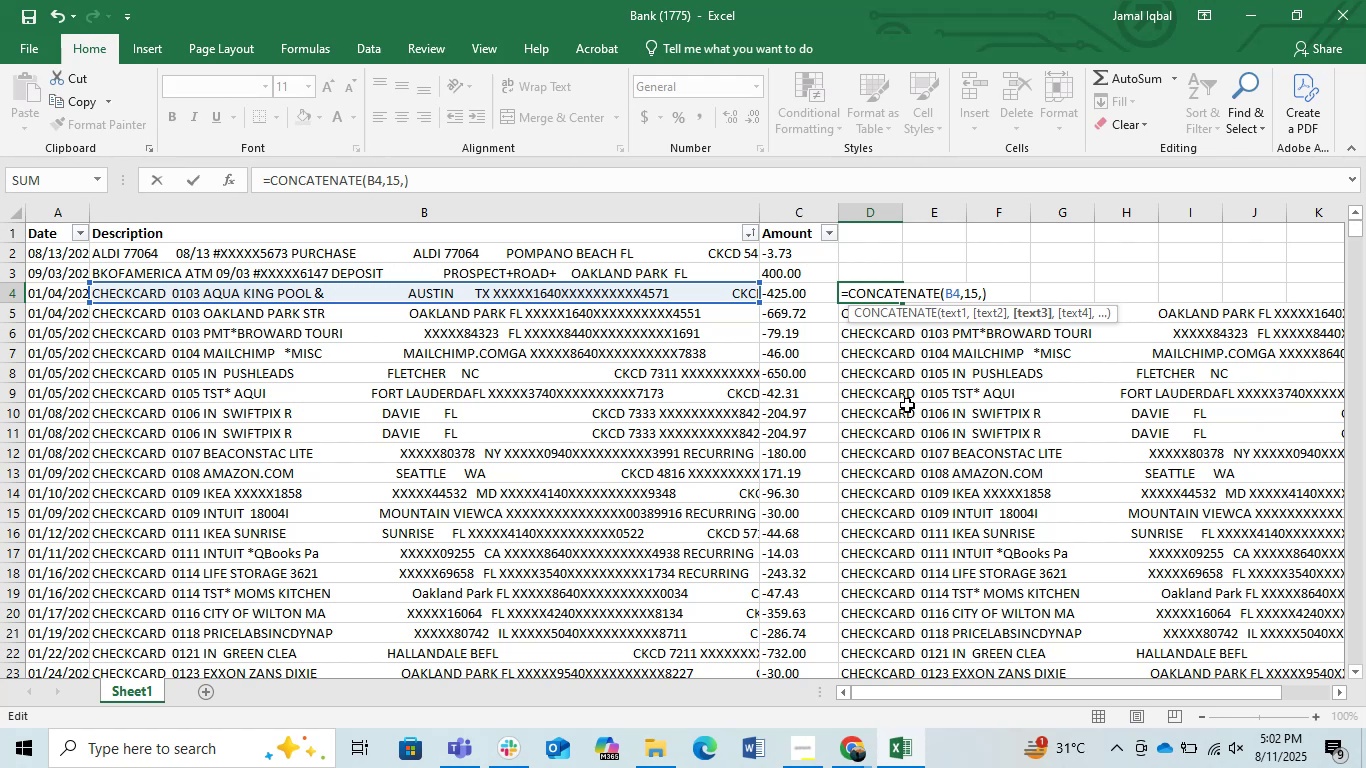 
key(Numpad2)
 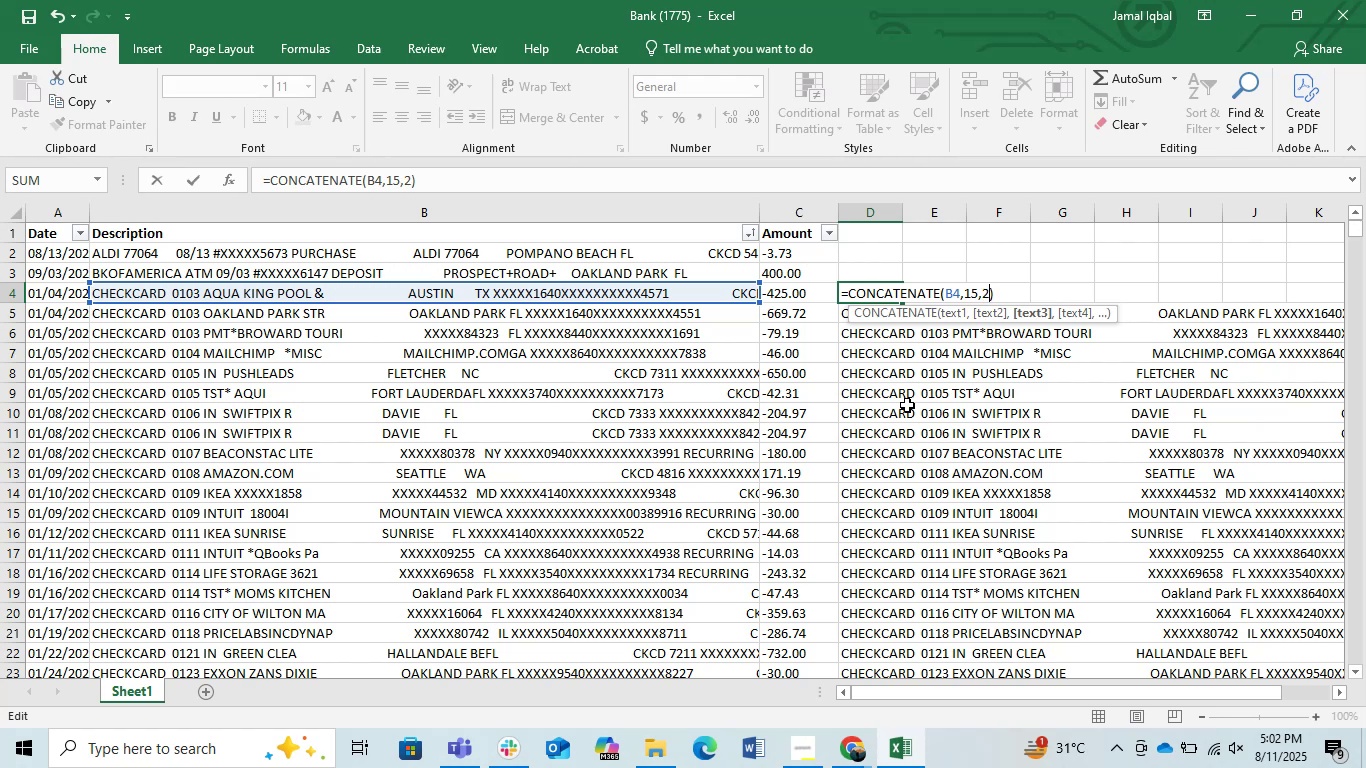 
key(Numpad5)
 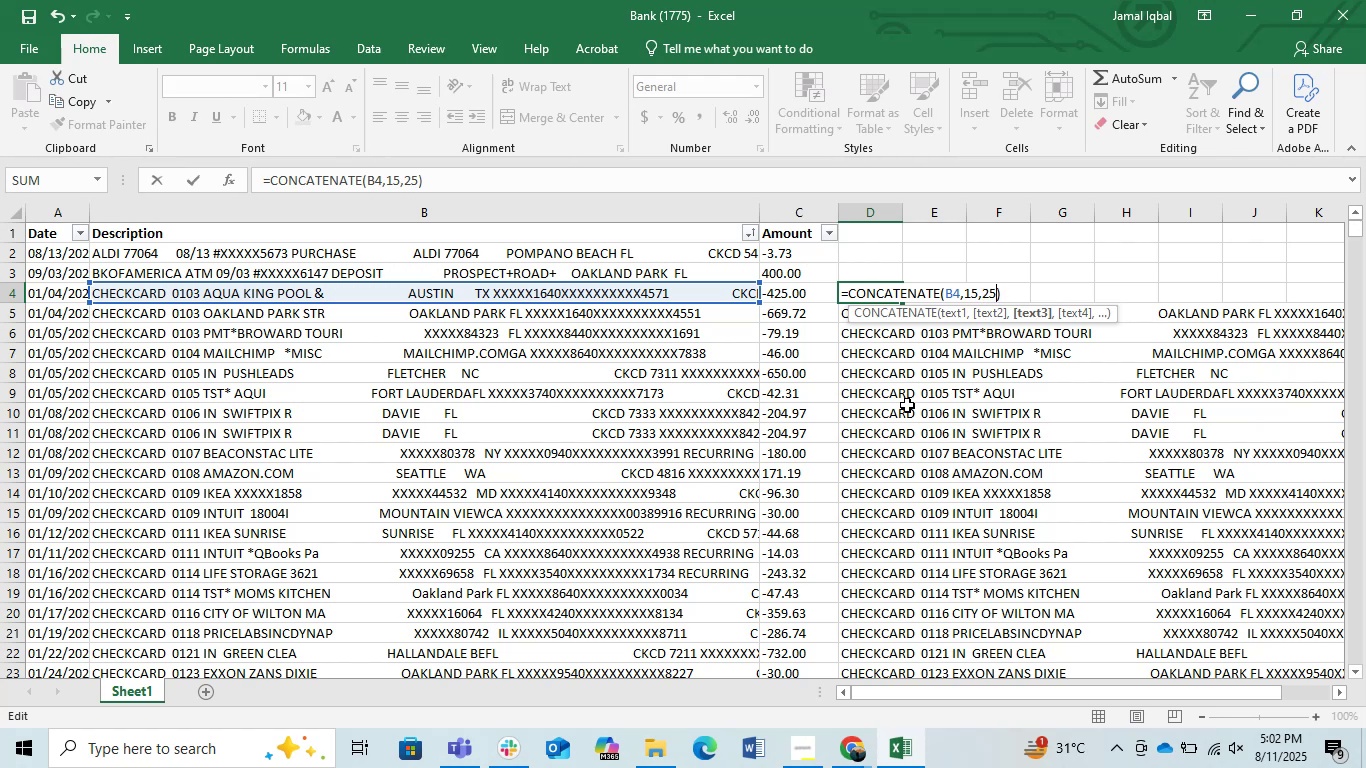 
key(Backspace)
 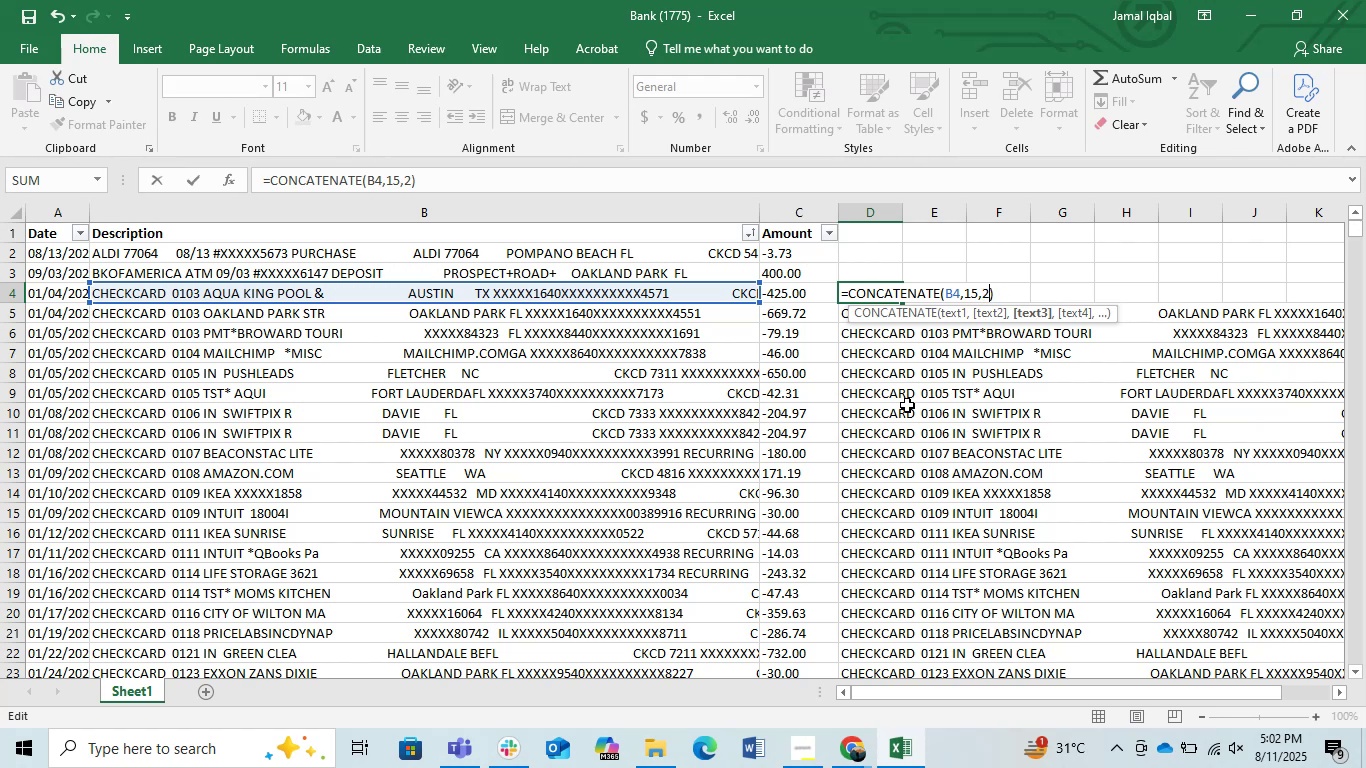 
key(Backspace)
 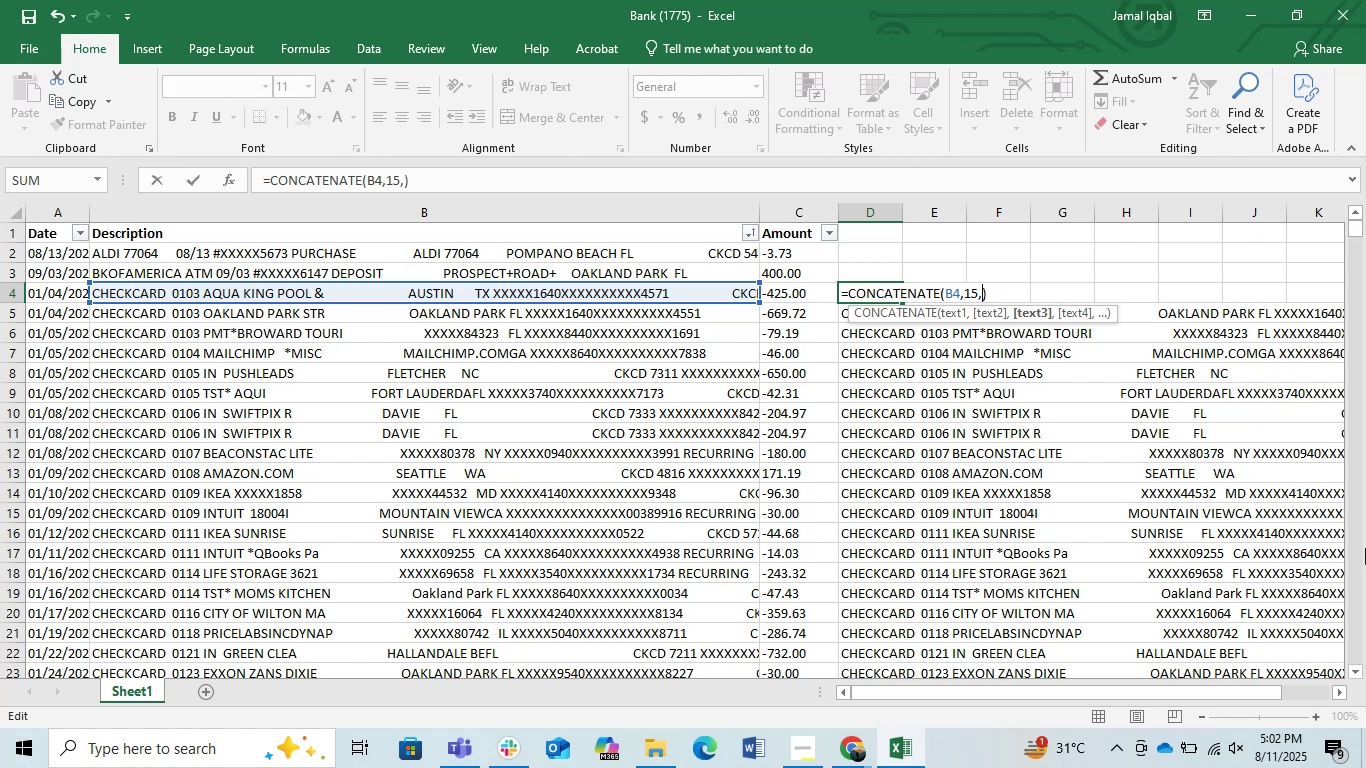 
key(Numpad3)
 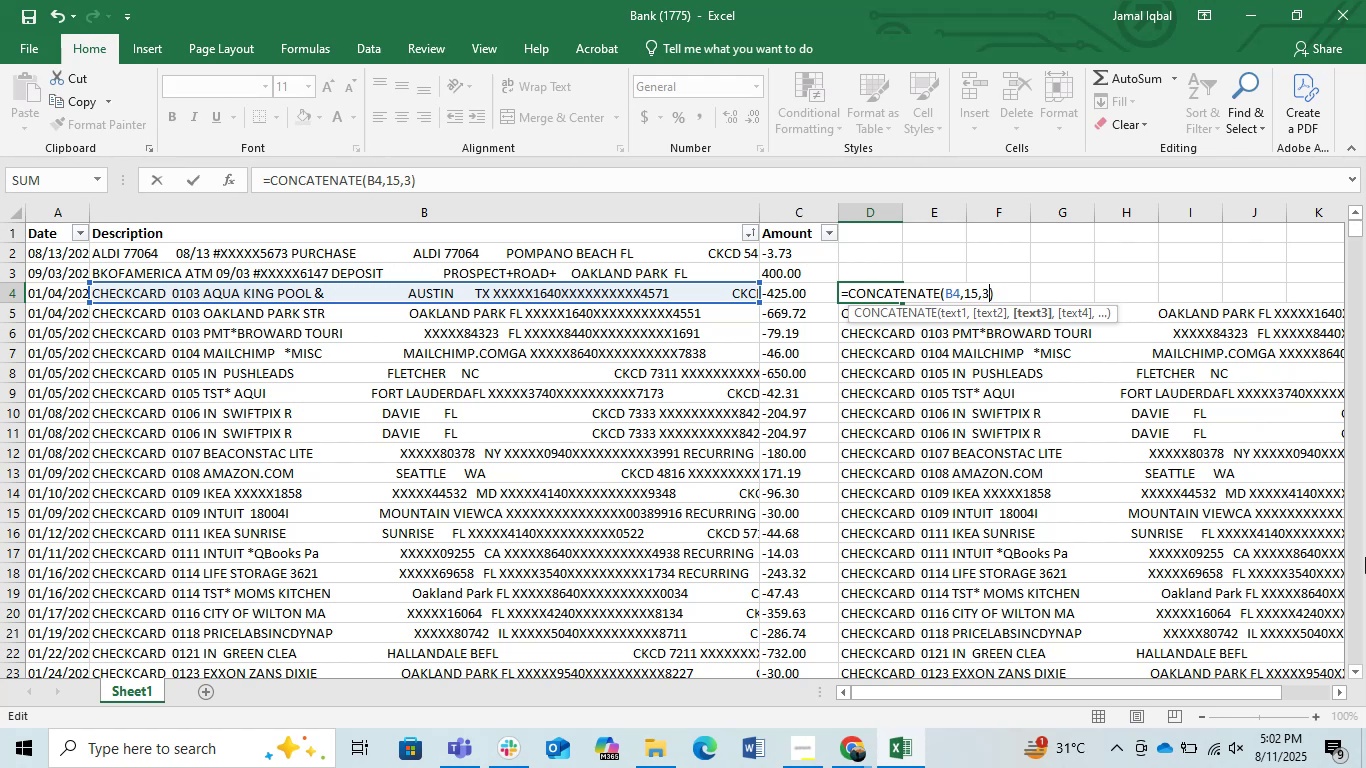 
key(Numpad0)
 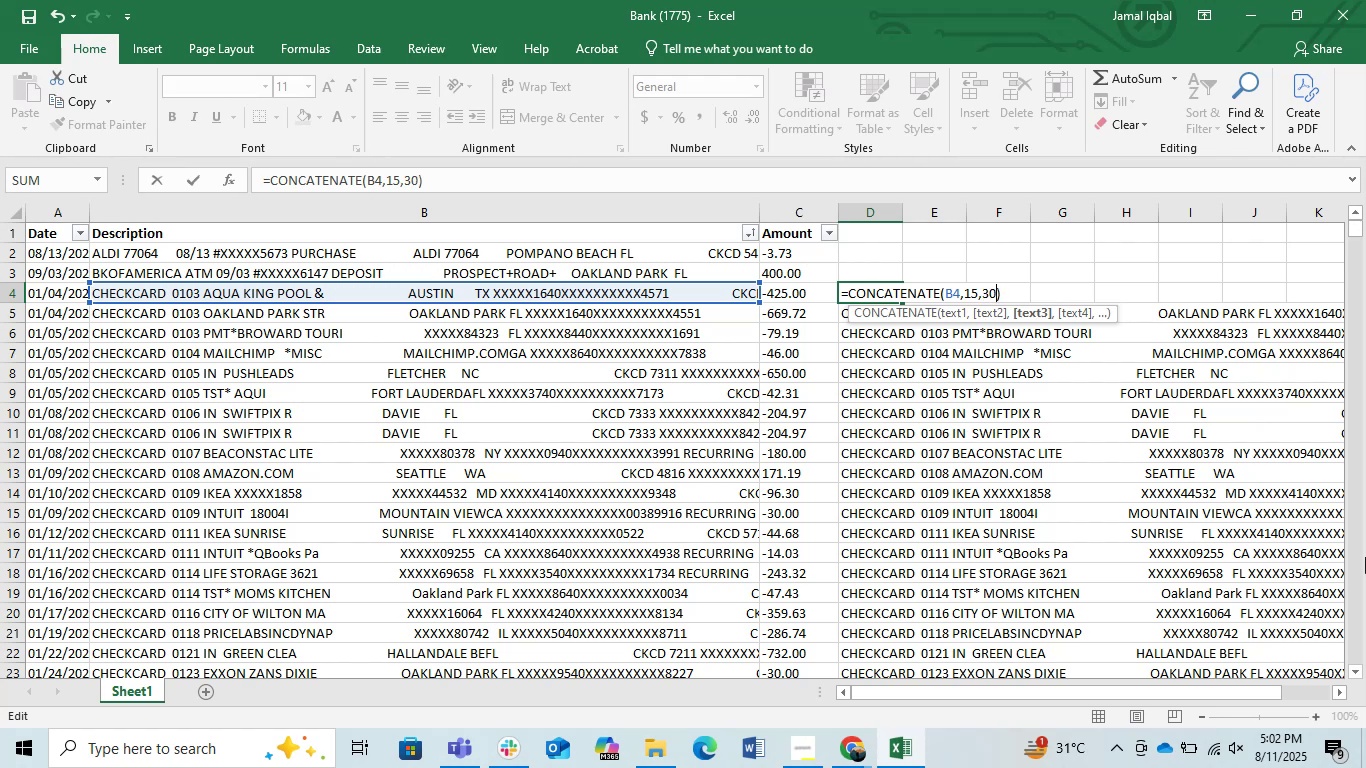 
key(Enter)
 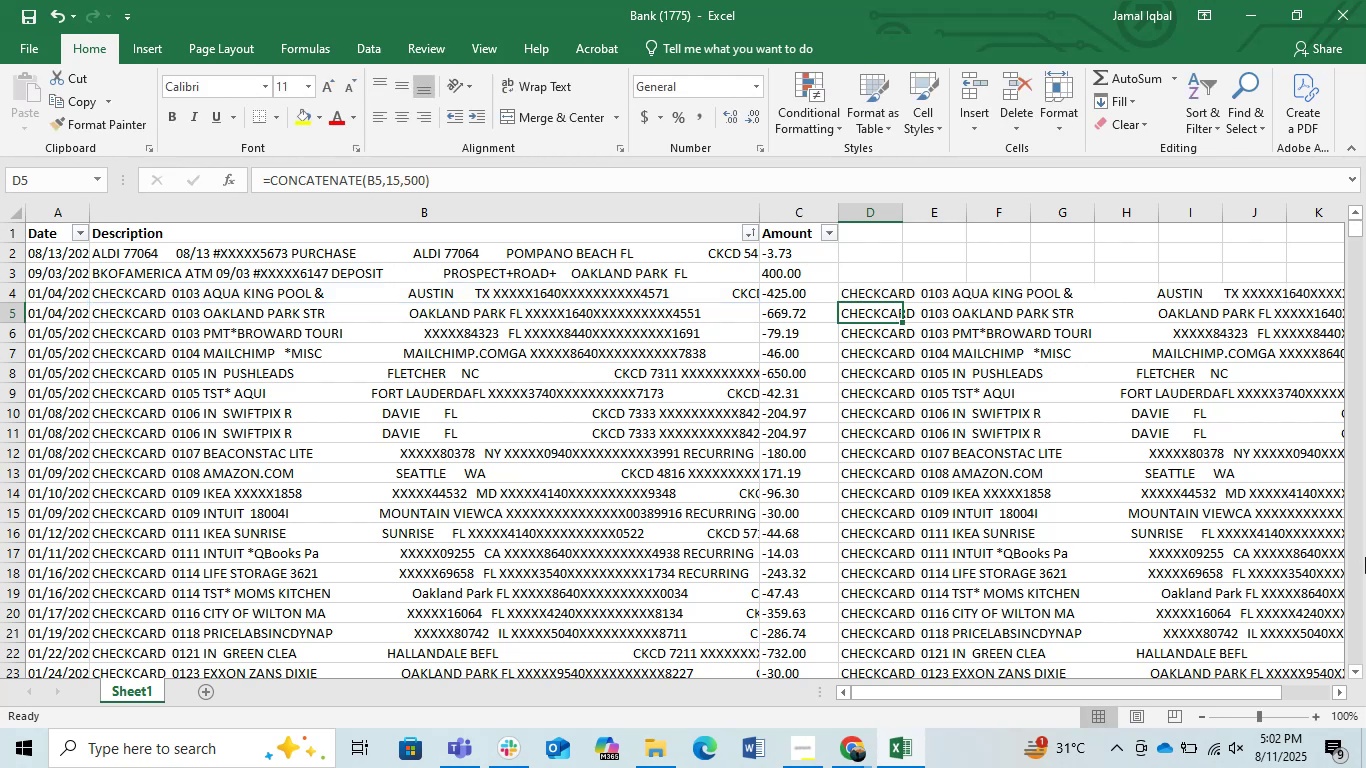 
key(ArrowUp)
 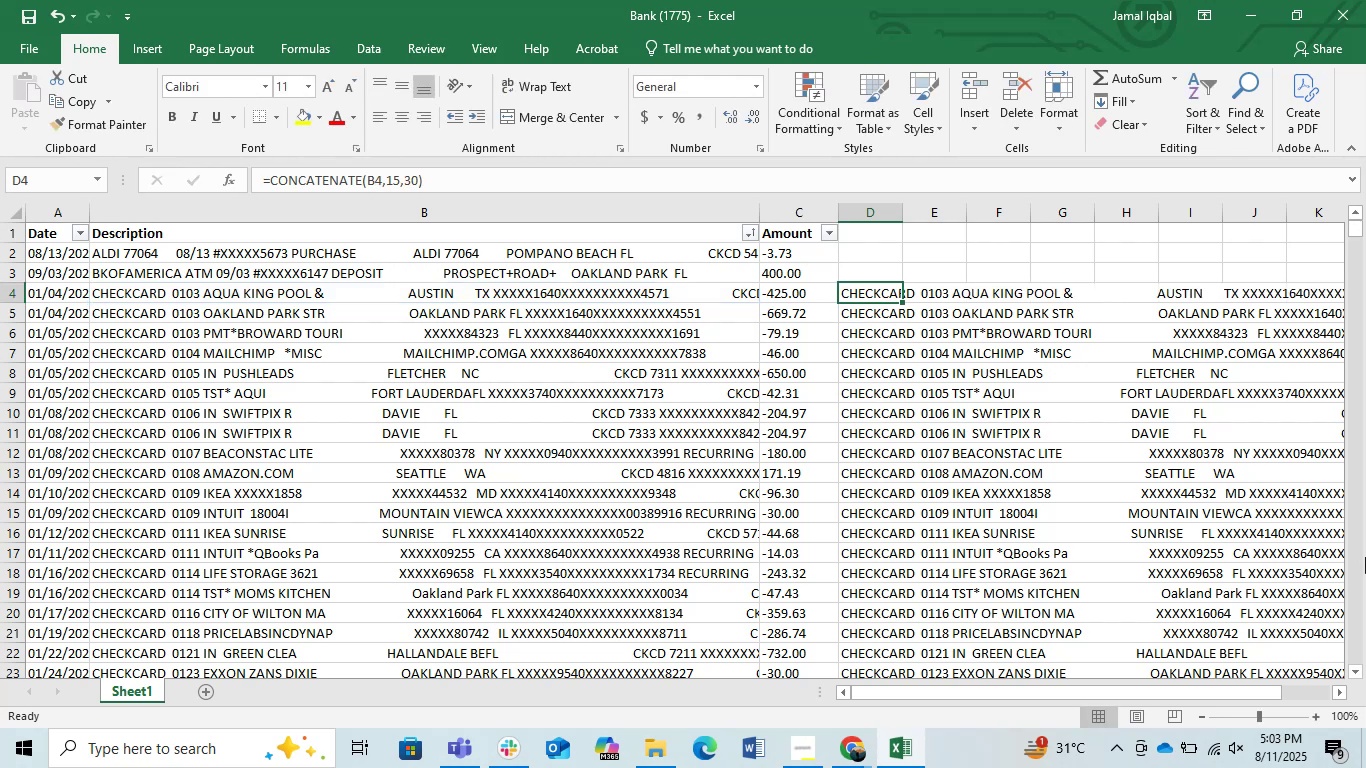 
wait(8.46)
 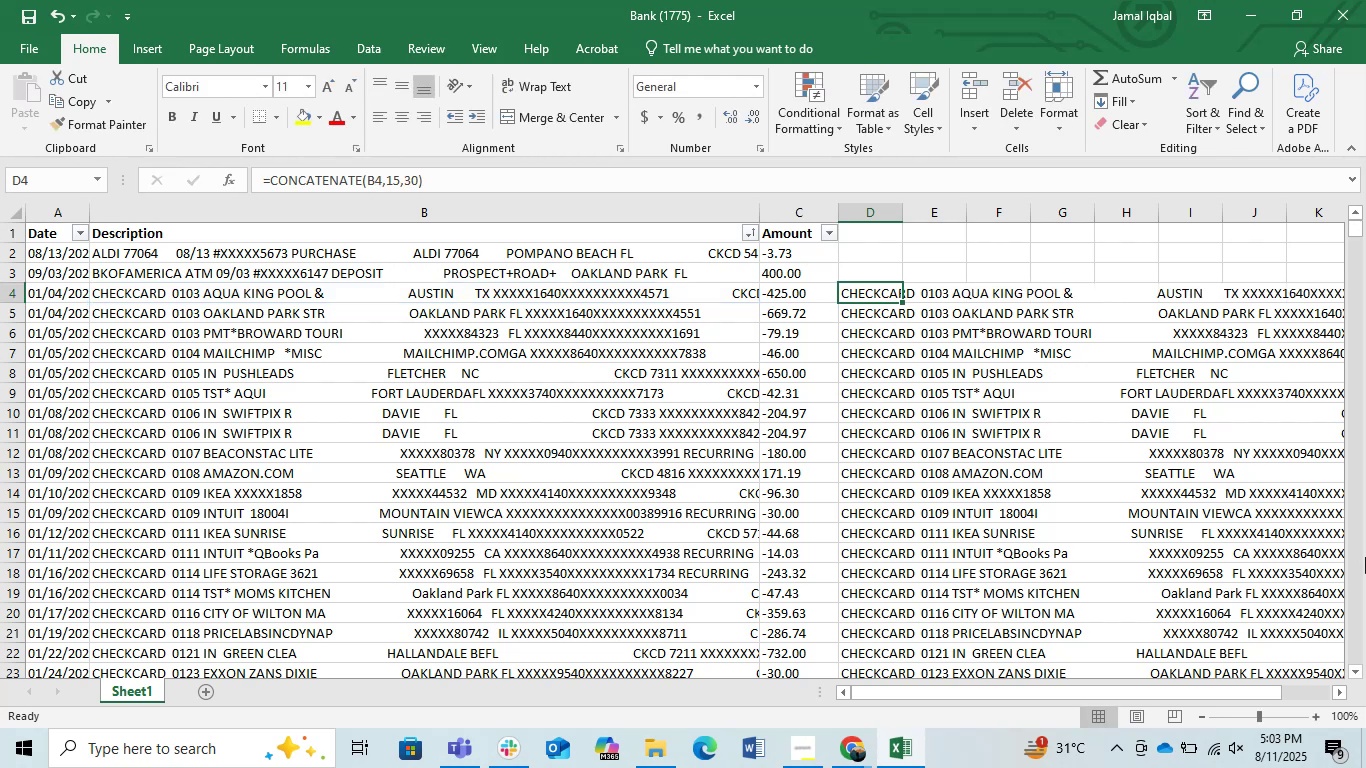 
key(F2)
 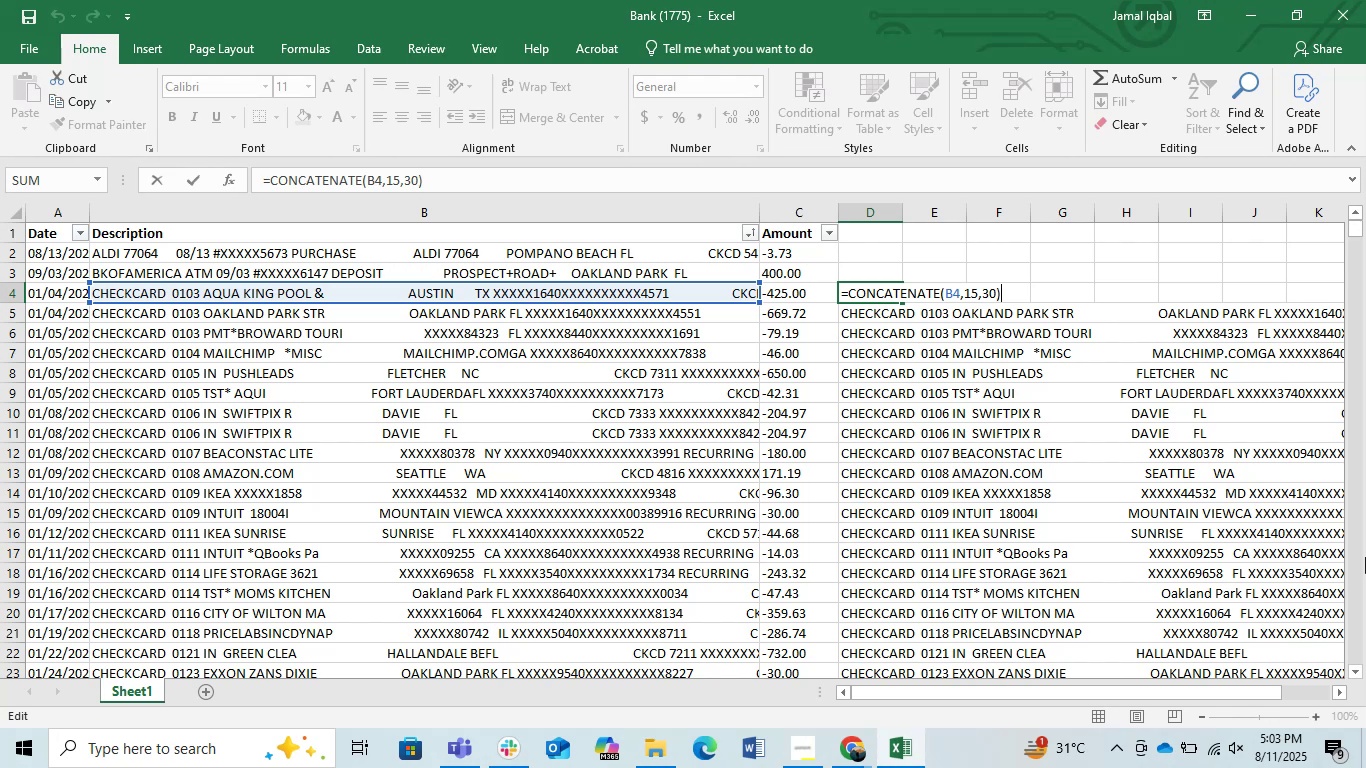 
key(ArrowLeft)
 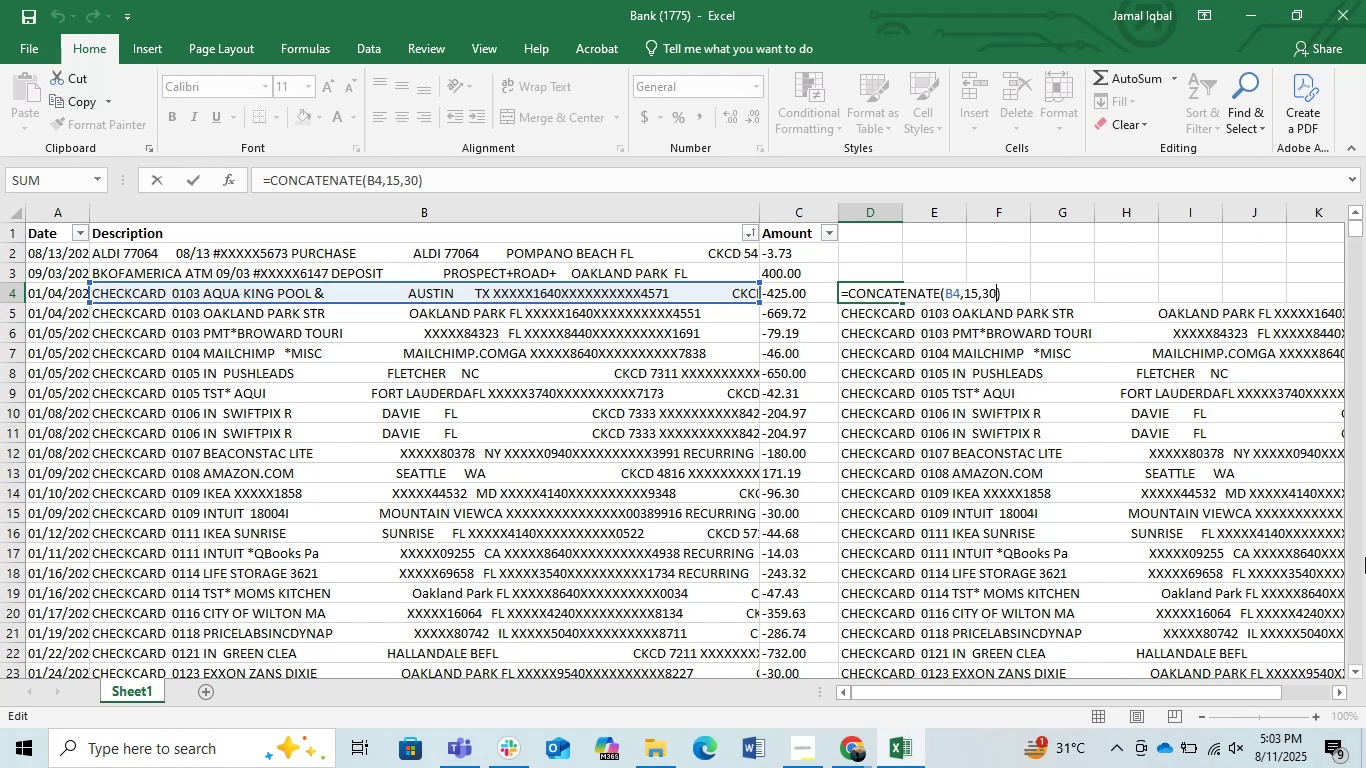 
key(ArrowLeft)
 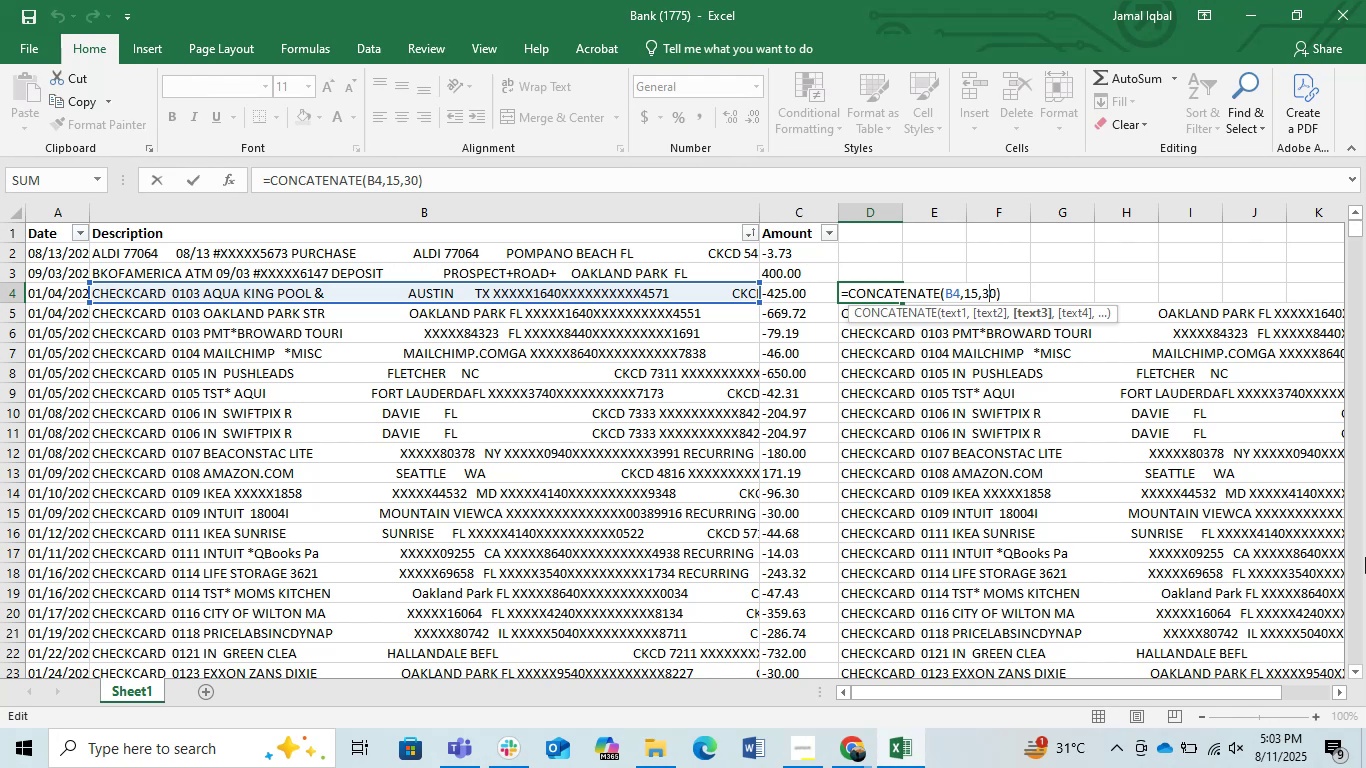 
key(Enter)
 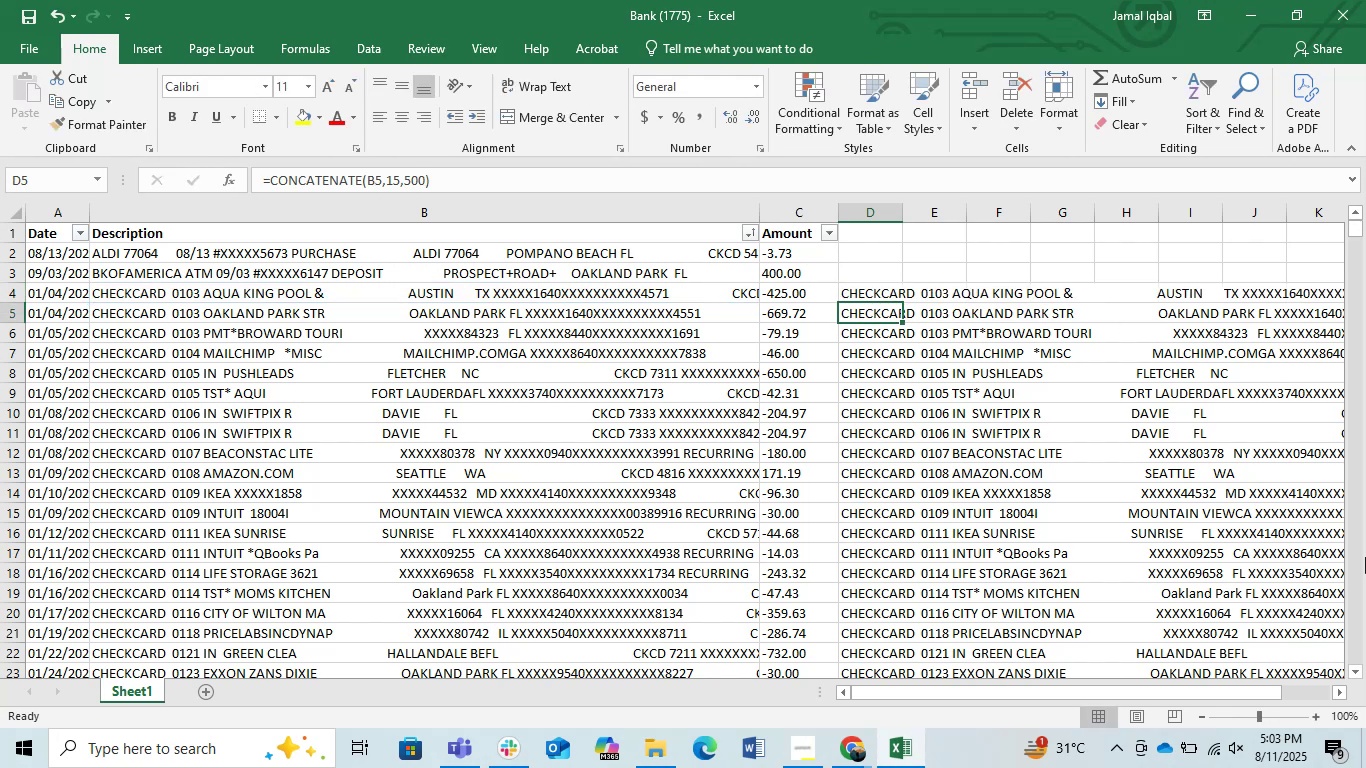 
key(ArrowUp)
 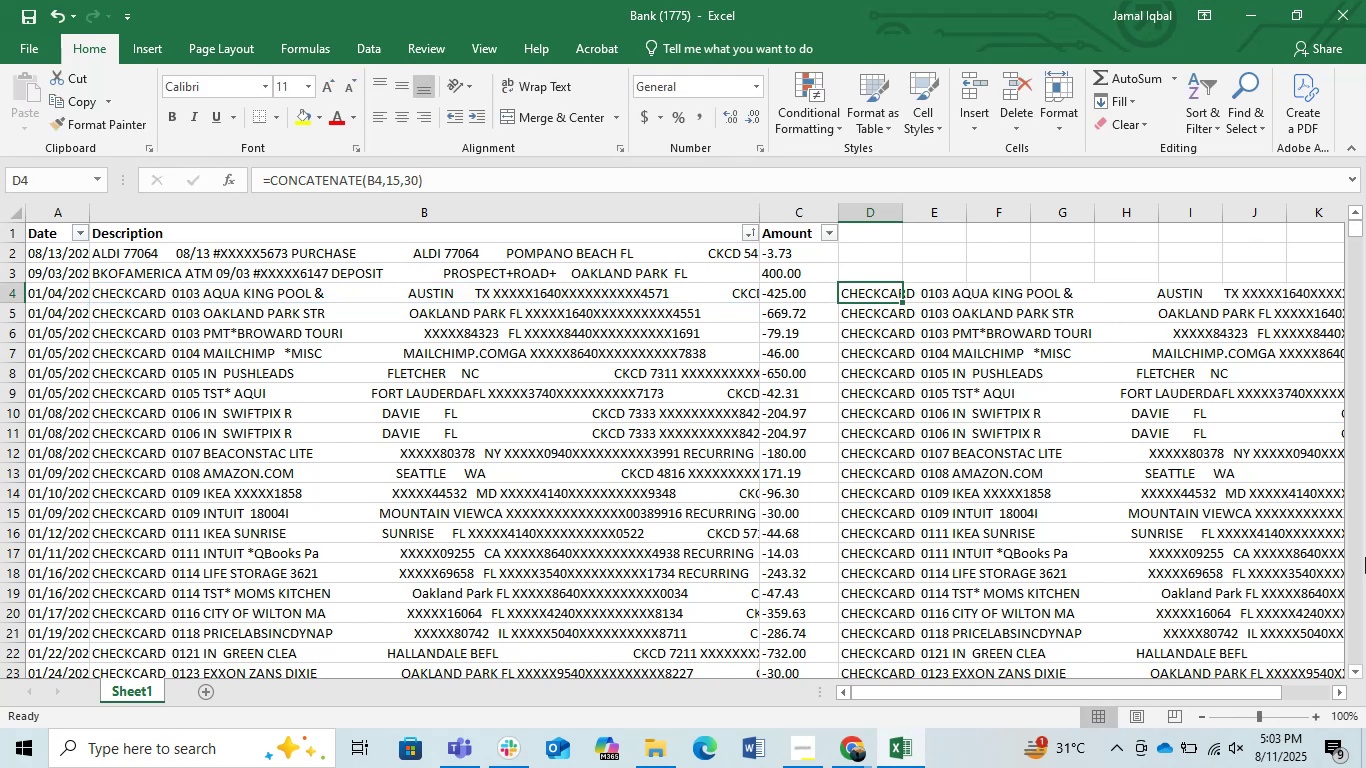 
key(Control+Z)
 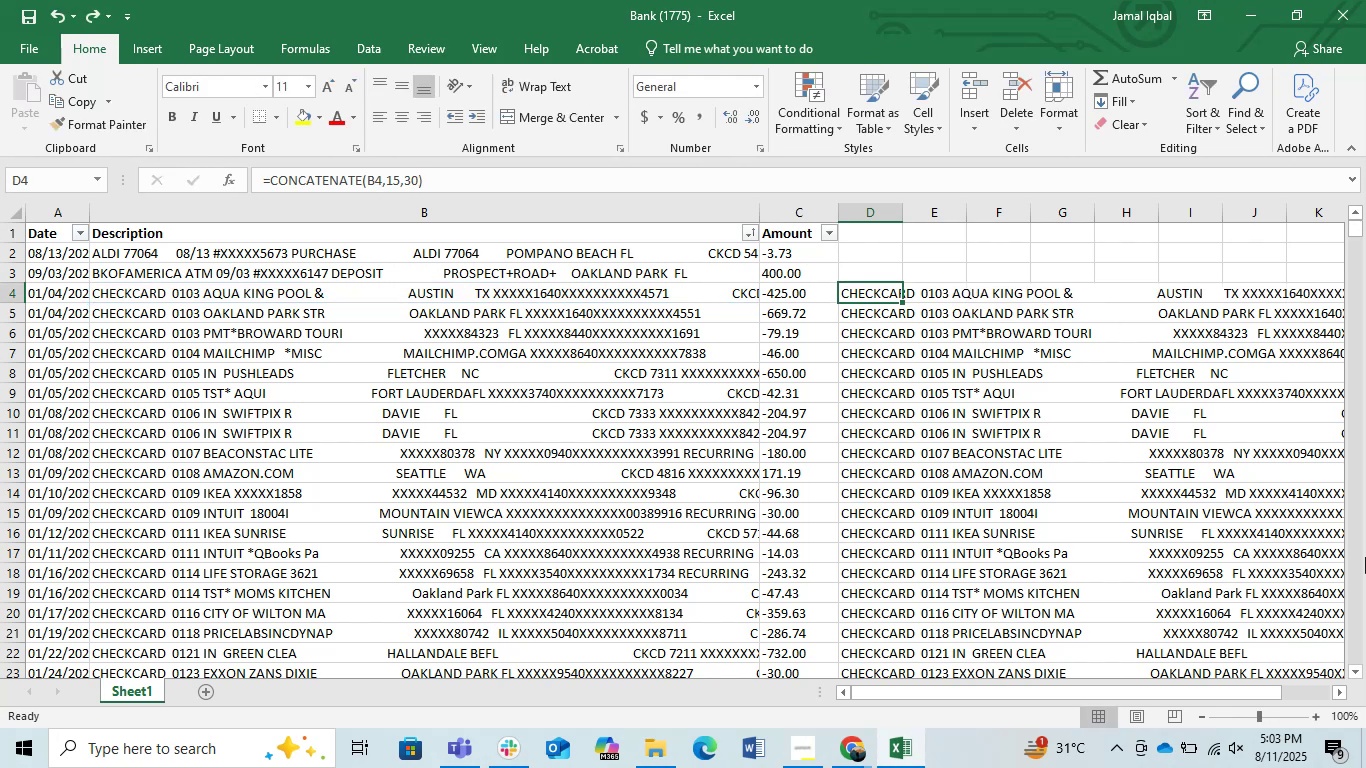 
key(ArrowDown)
 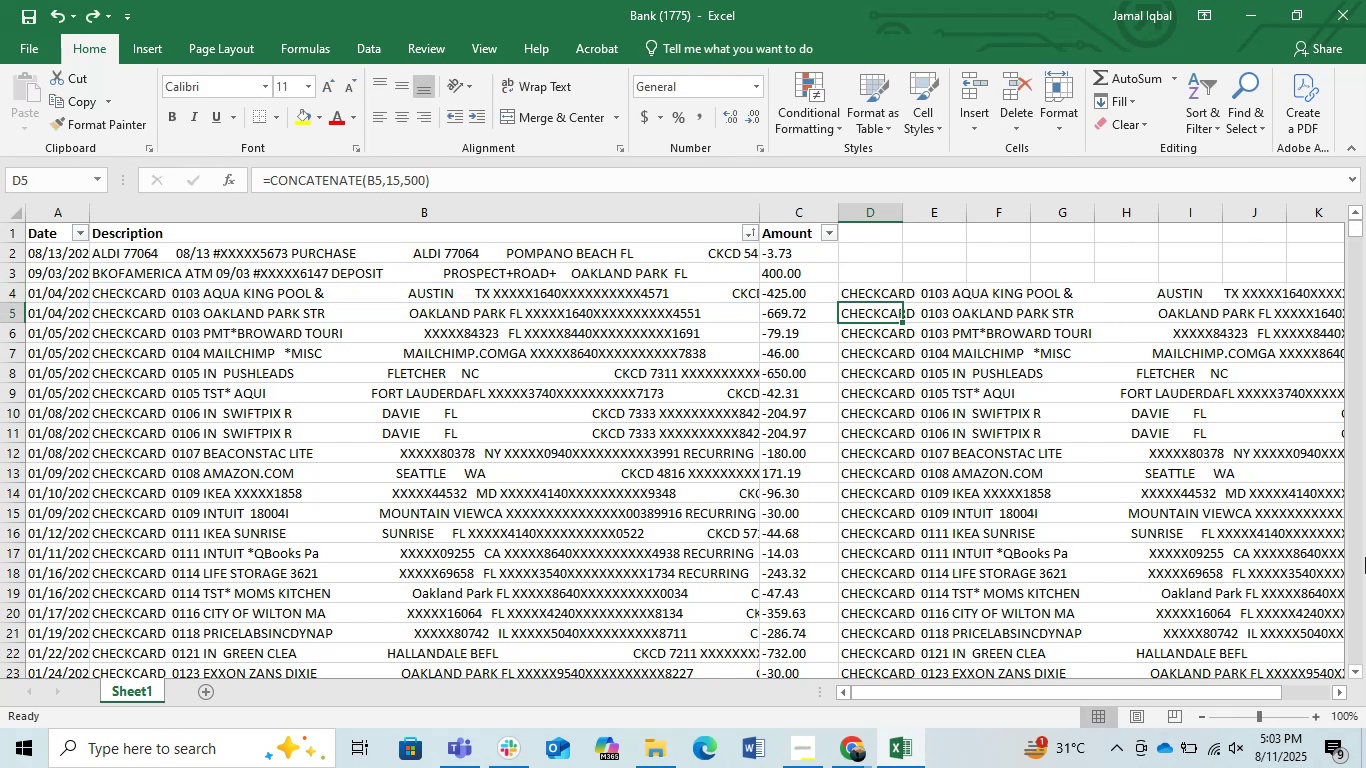 
key(Control+Z)
 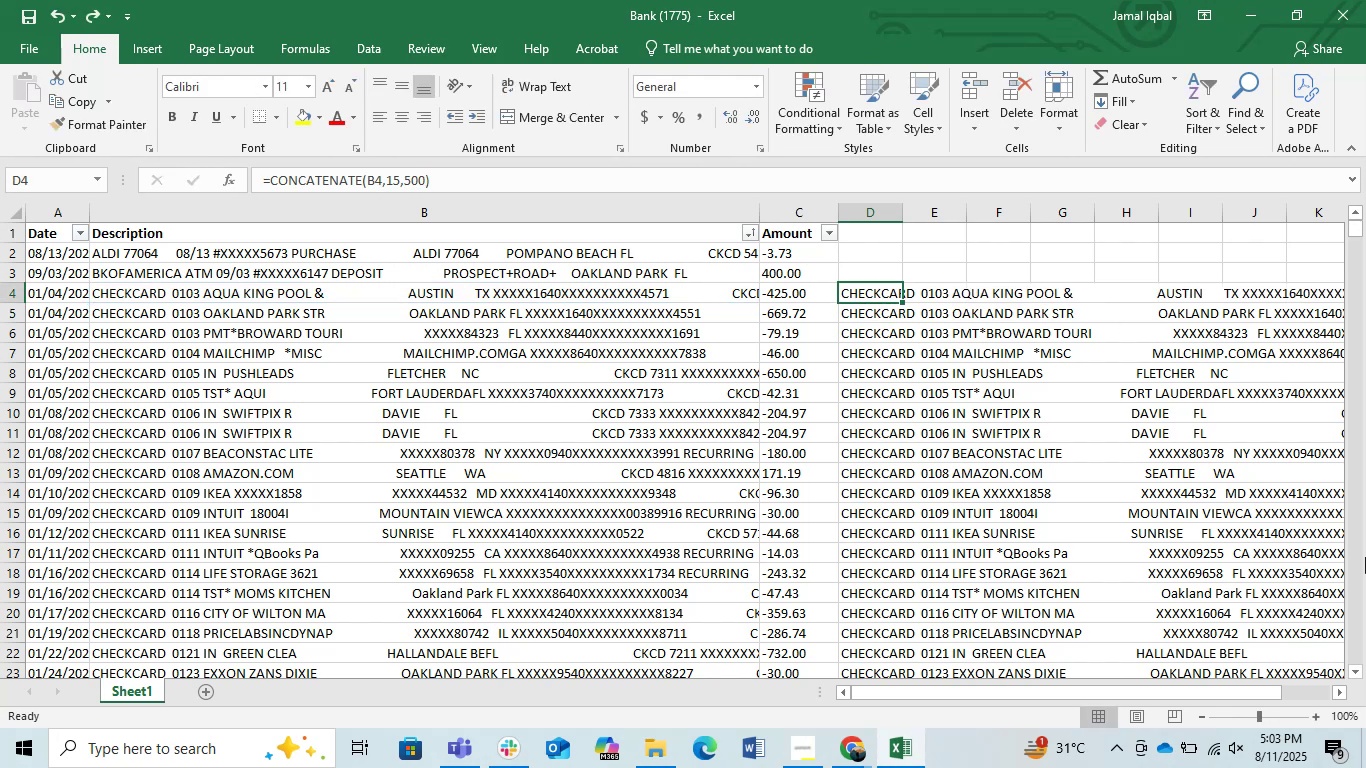 
key(Control+Z)
 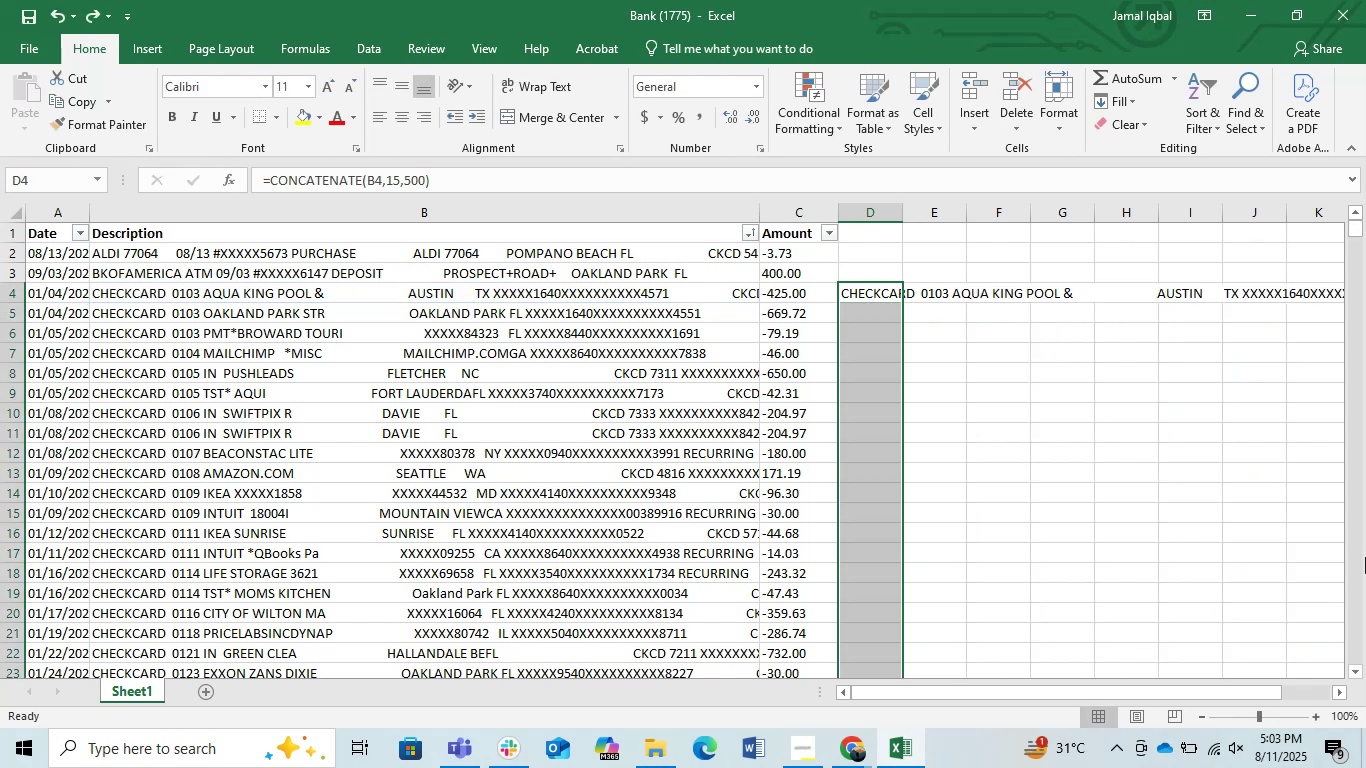 
key(Control+Z)
 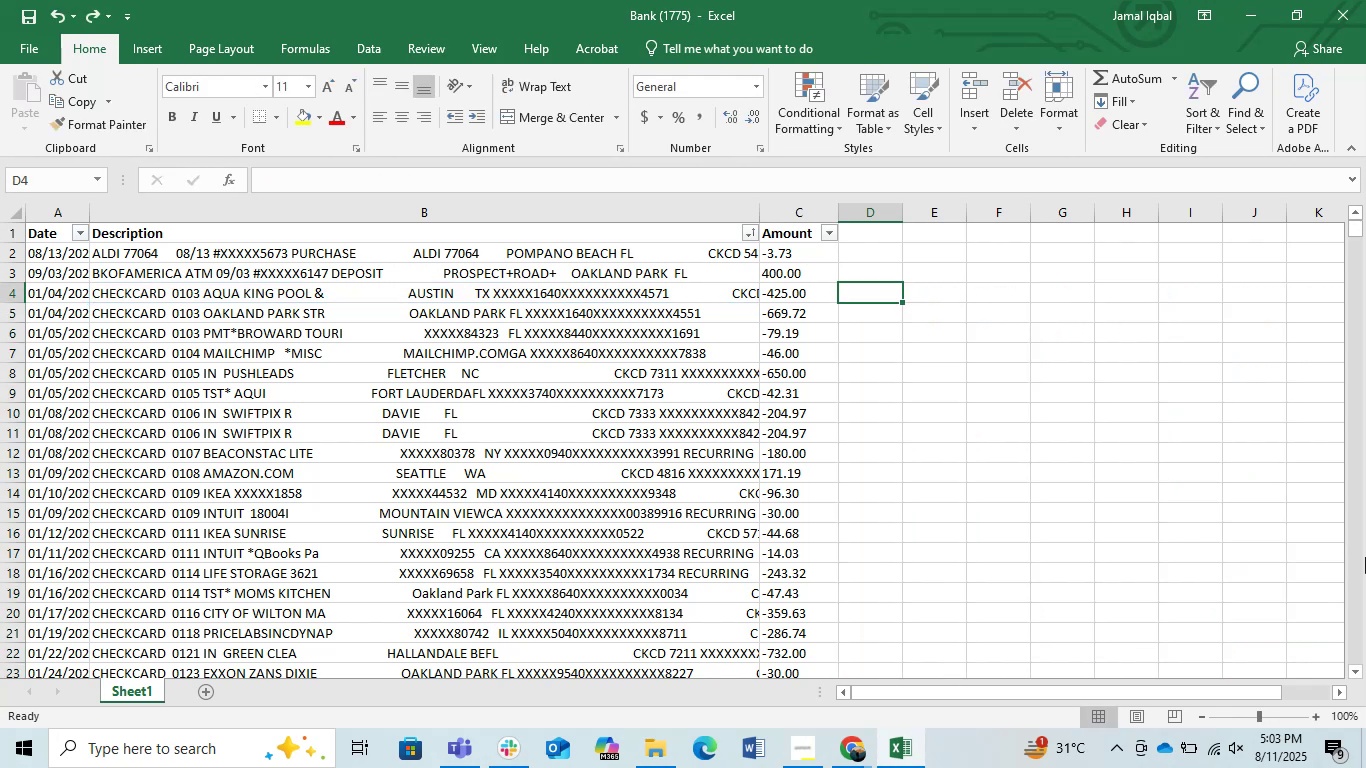 
key(Control+Y)
 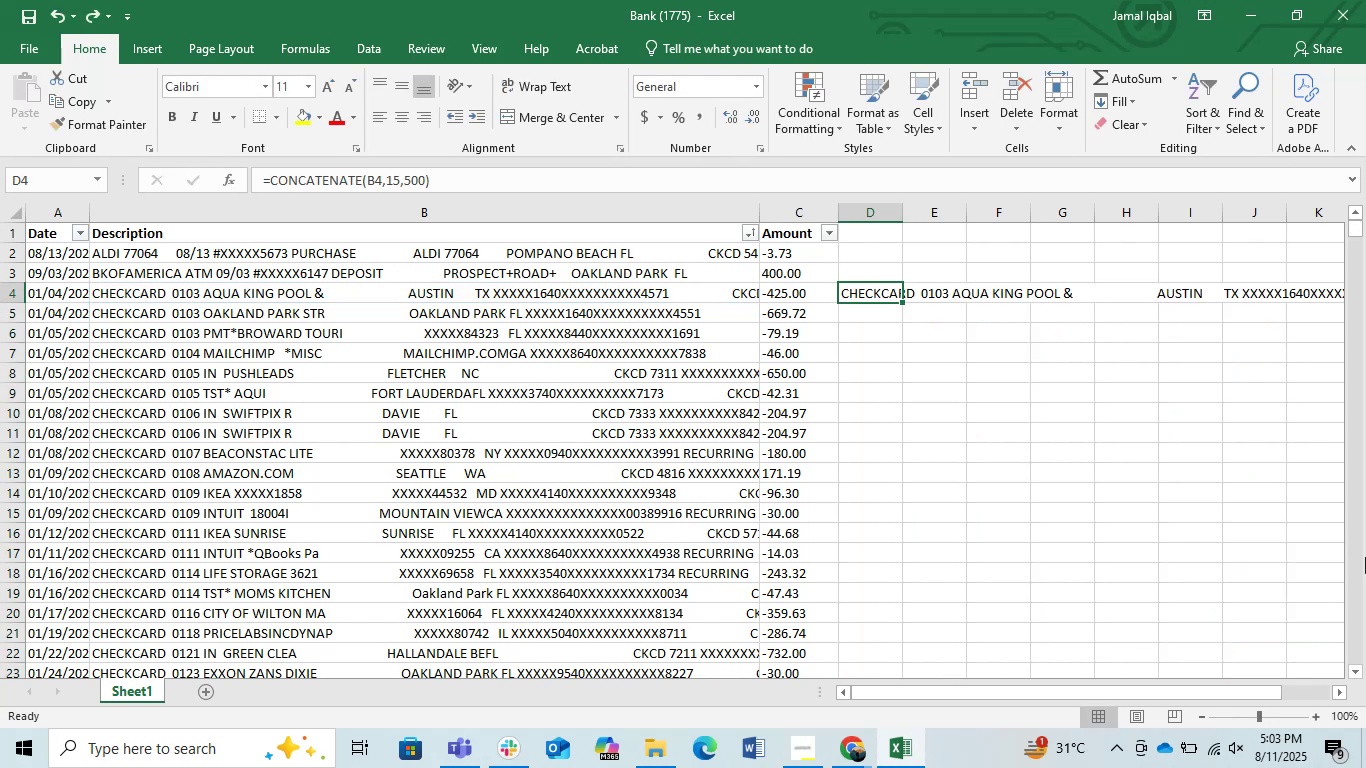 
key(Control+Y)
 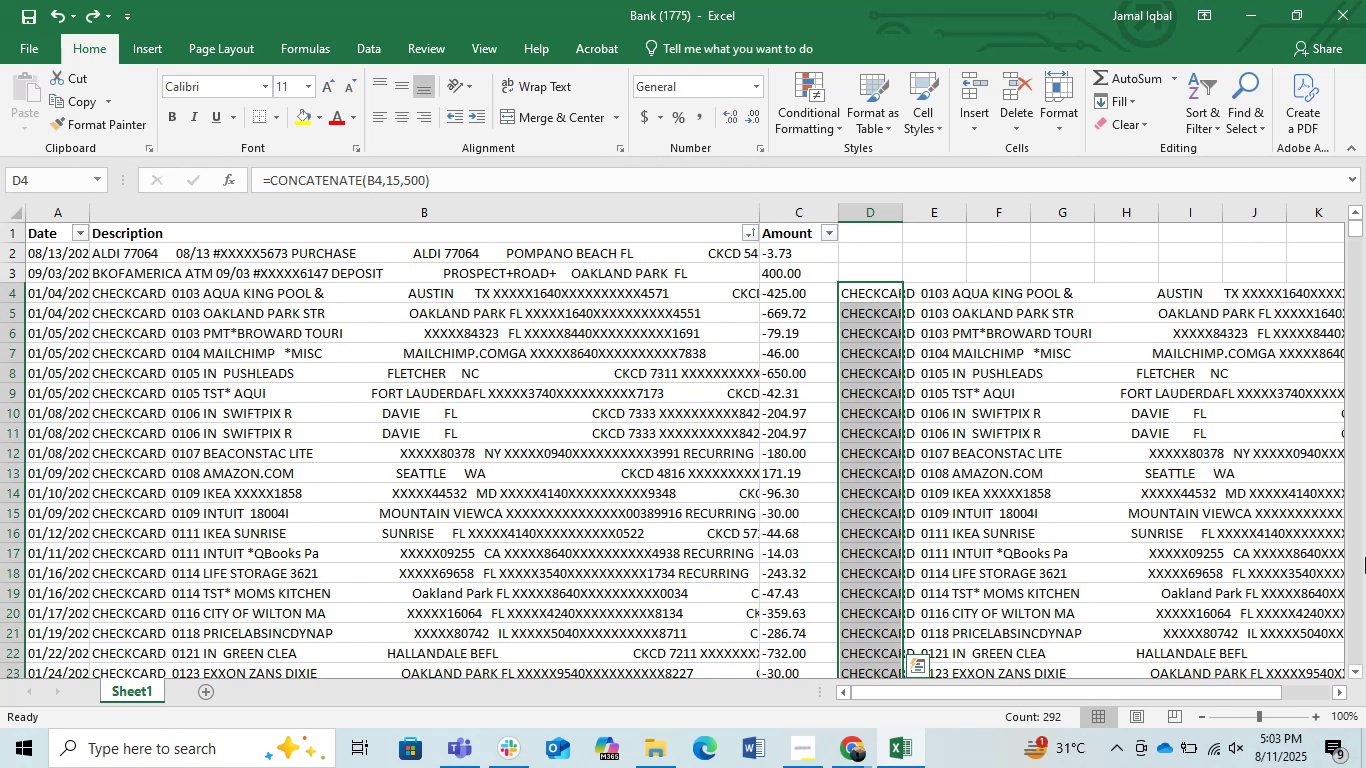 
key(Control+Y)
 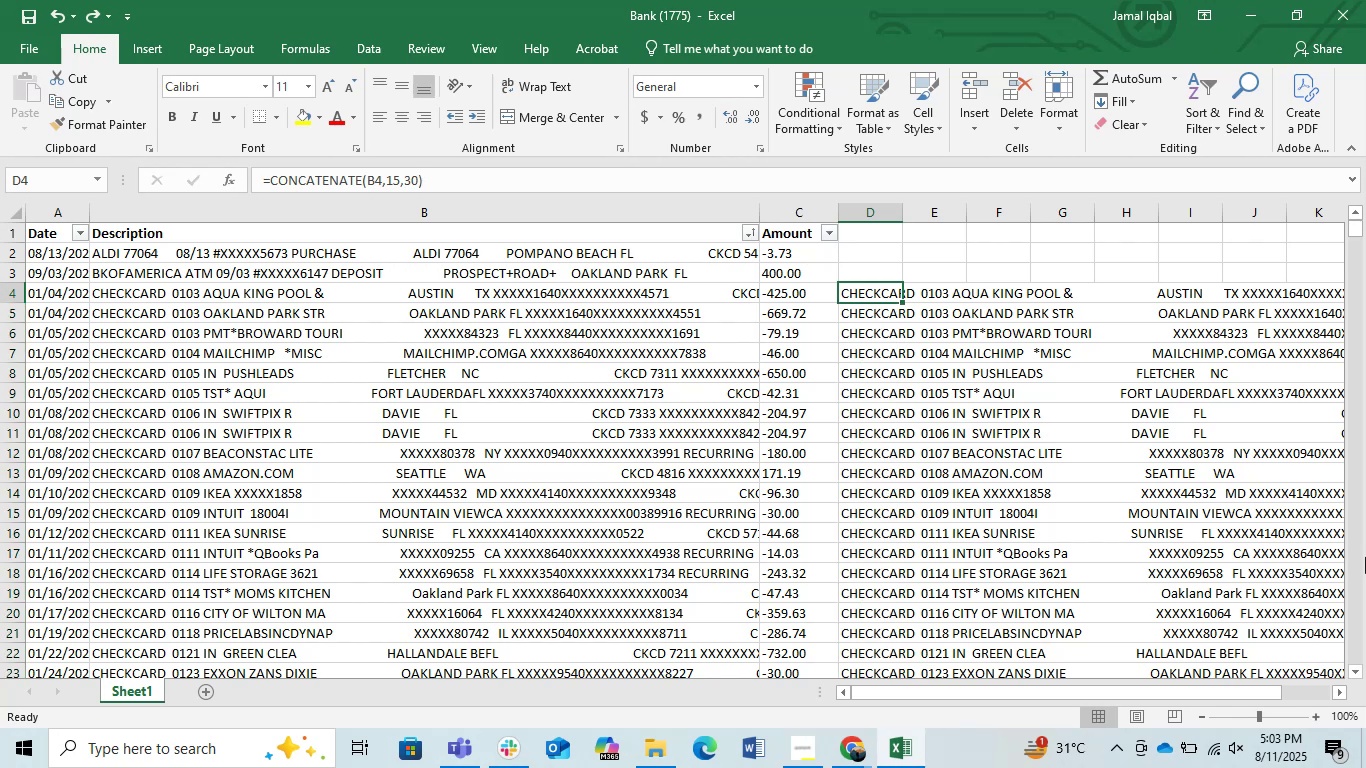 
key(Control+Z)
 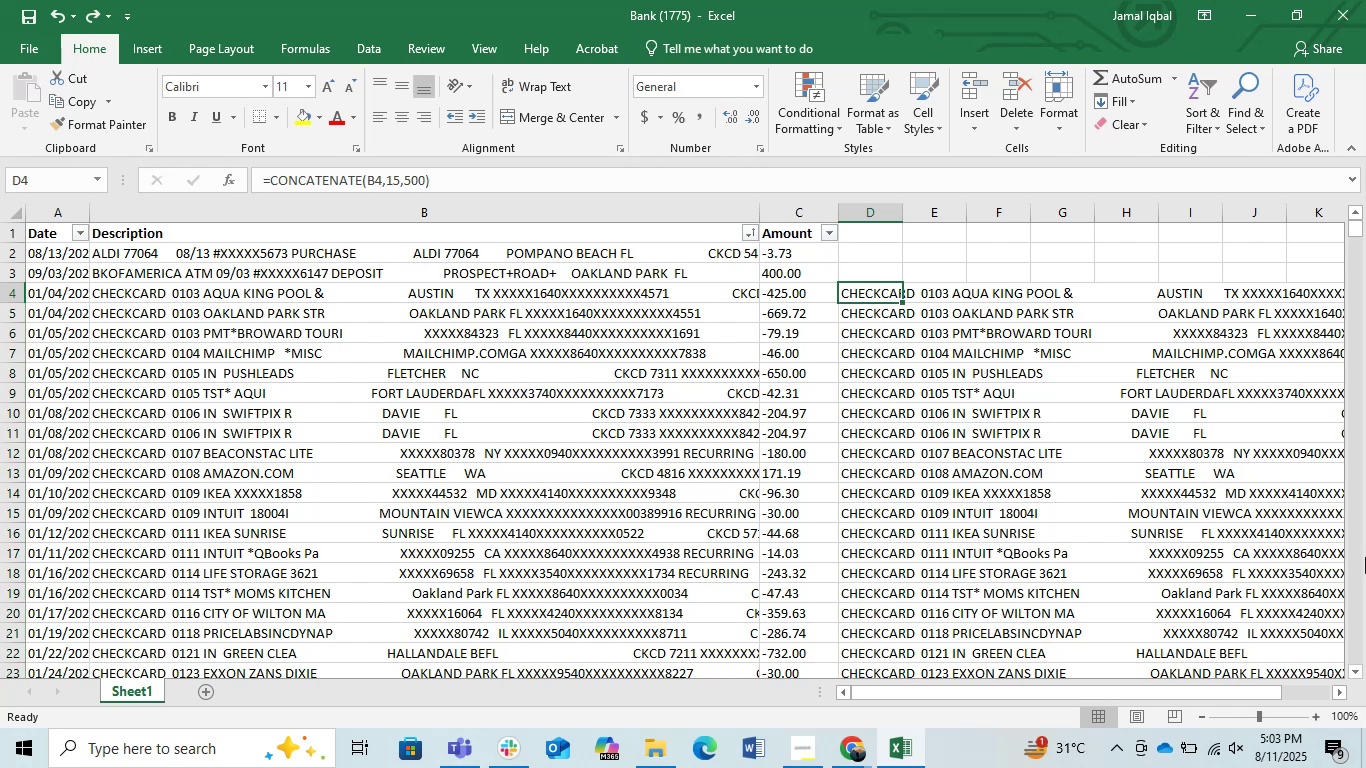 
key(Control+Z)
 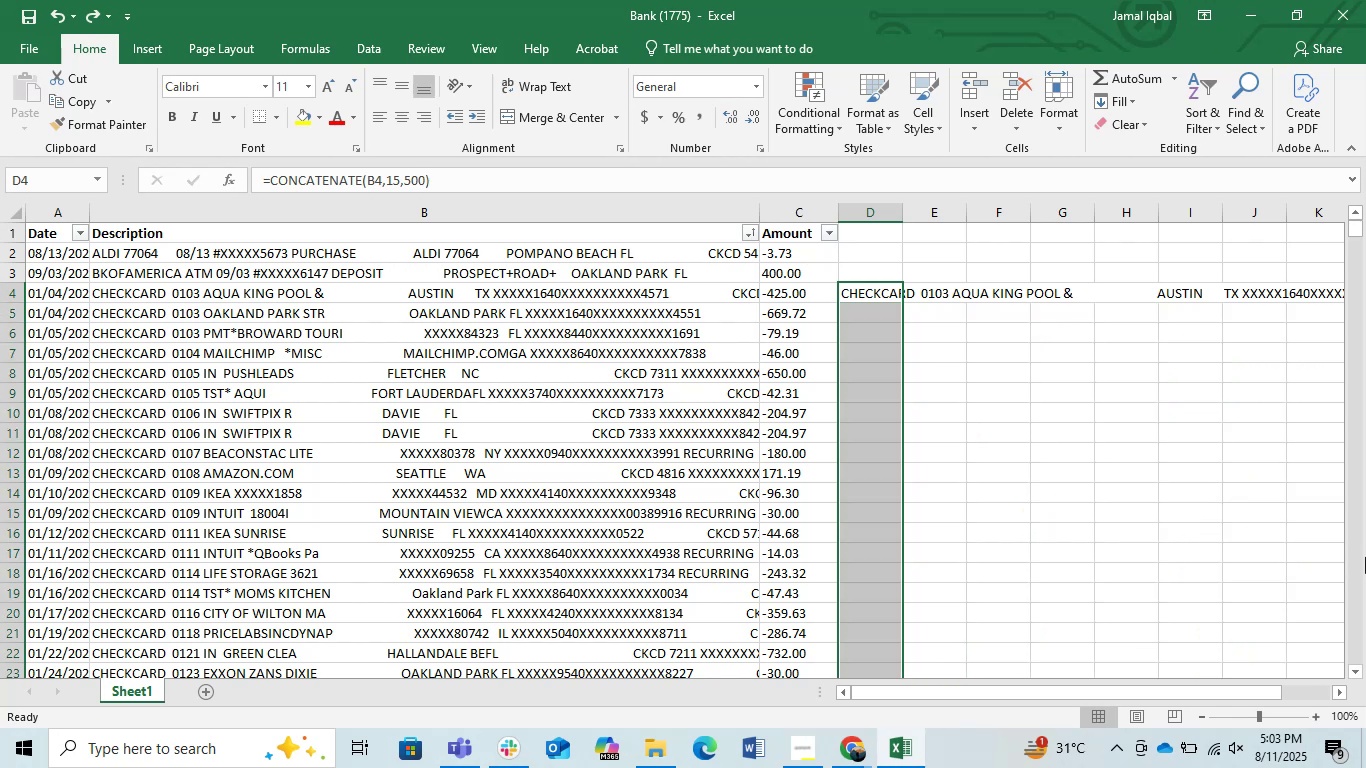 
key(Control+Z)
 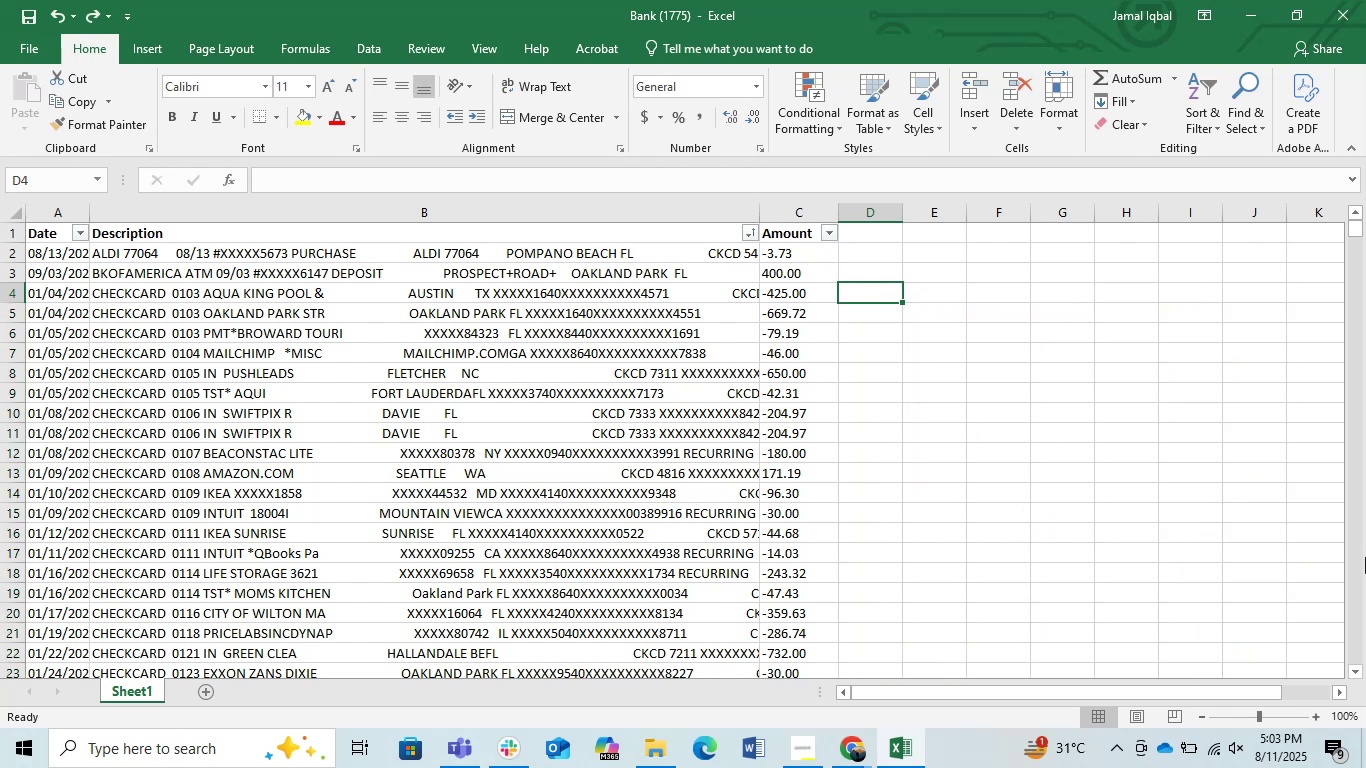 
key(Control+Z)
 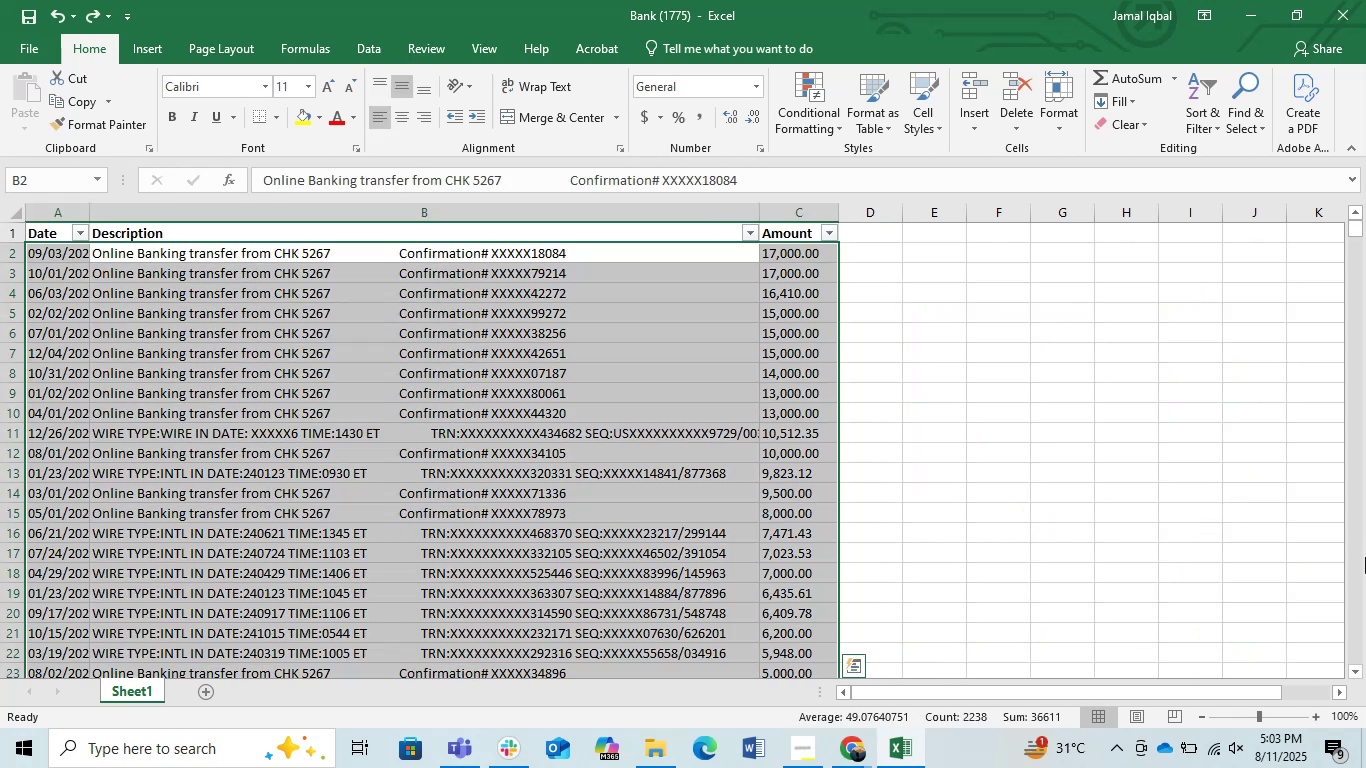 
key(Control+Y)
 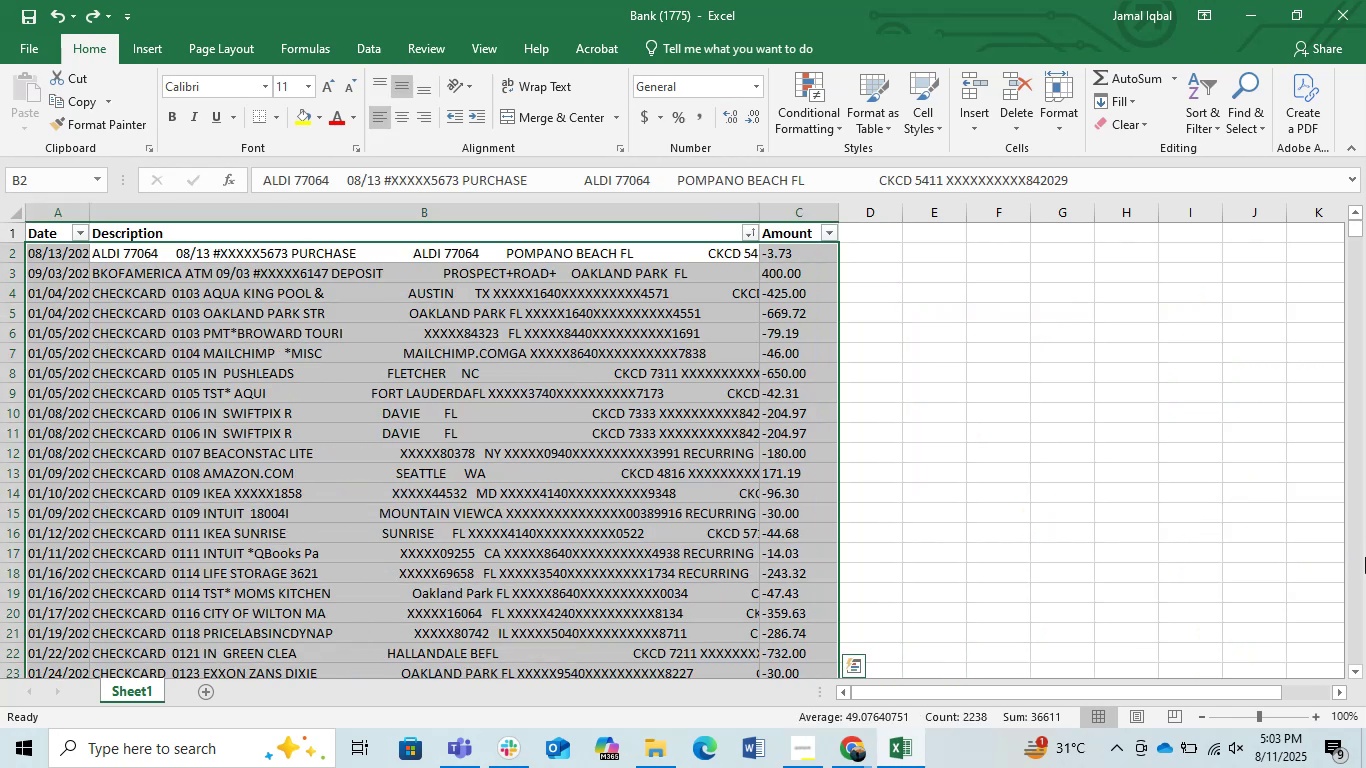 
key(Control+Y)
 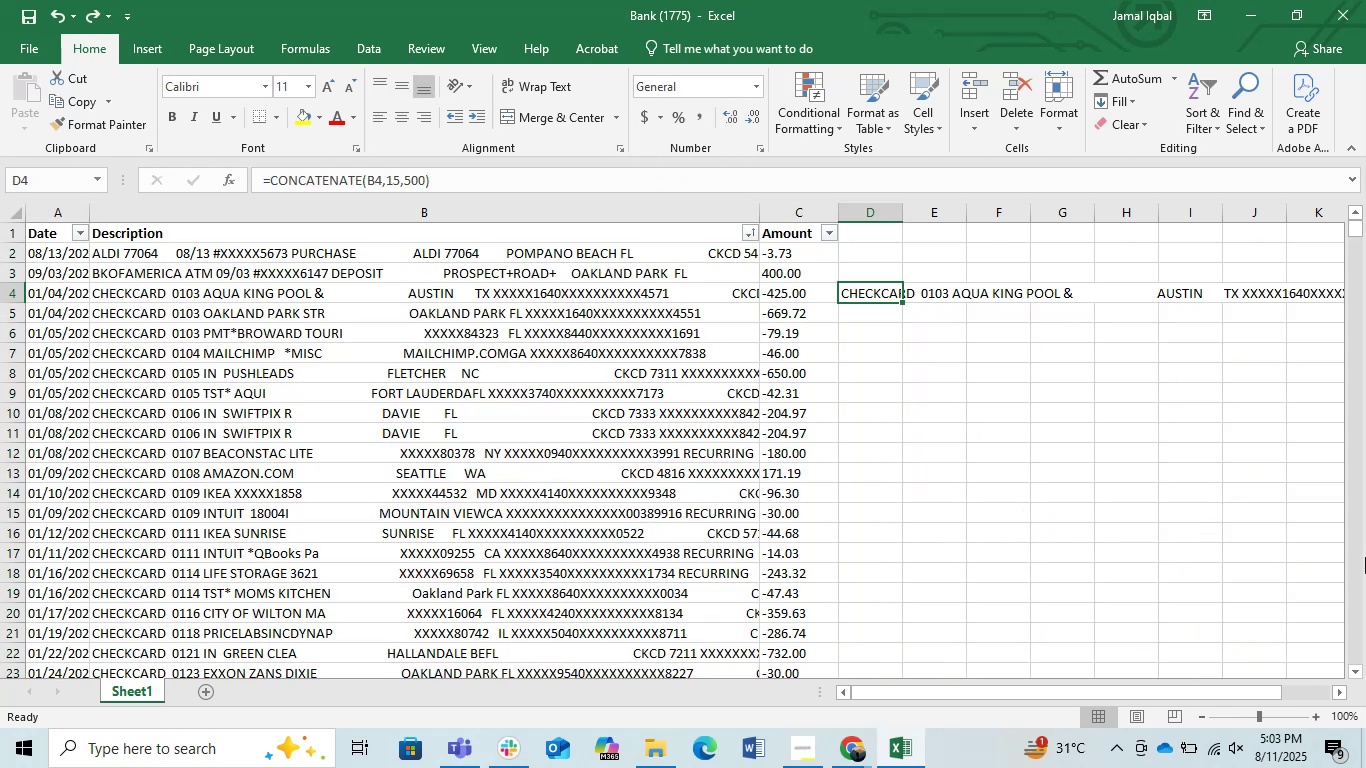 
key(Control+Y)
 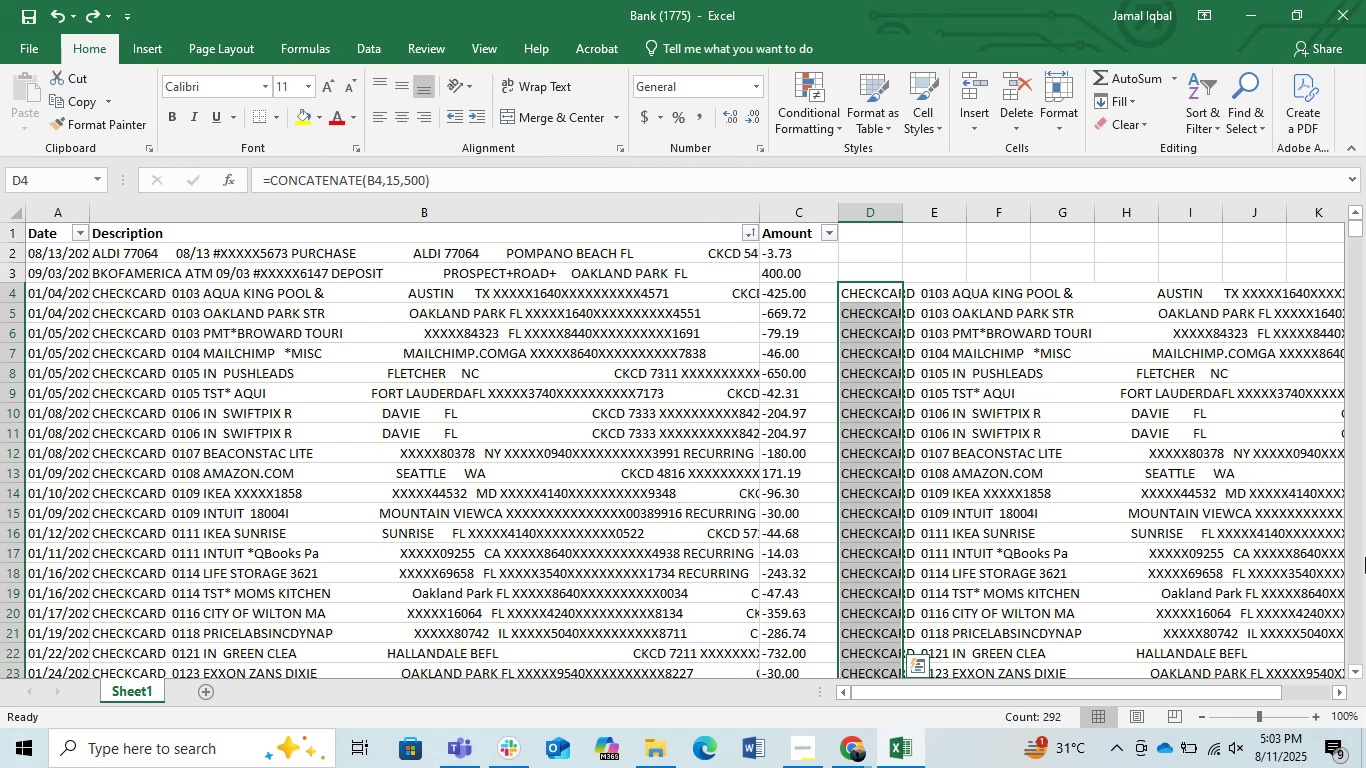 
key(ArrowDown)
 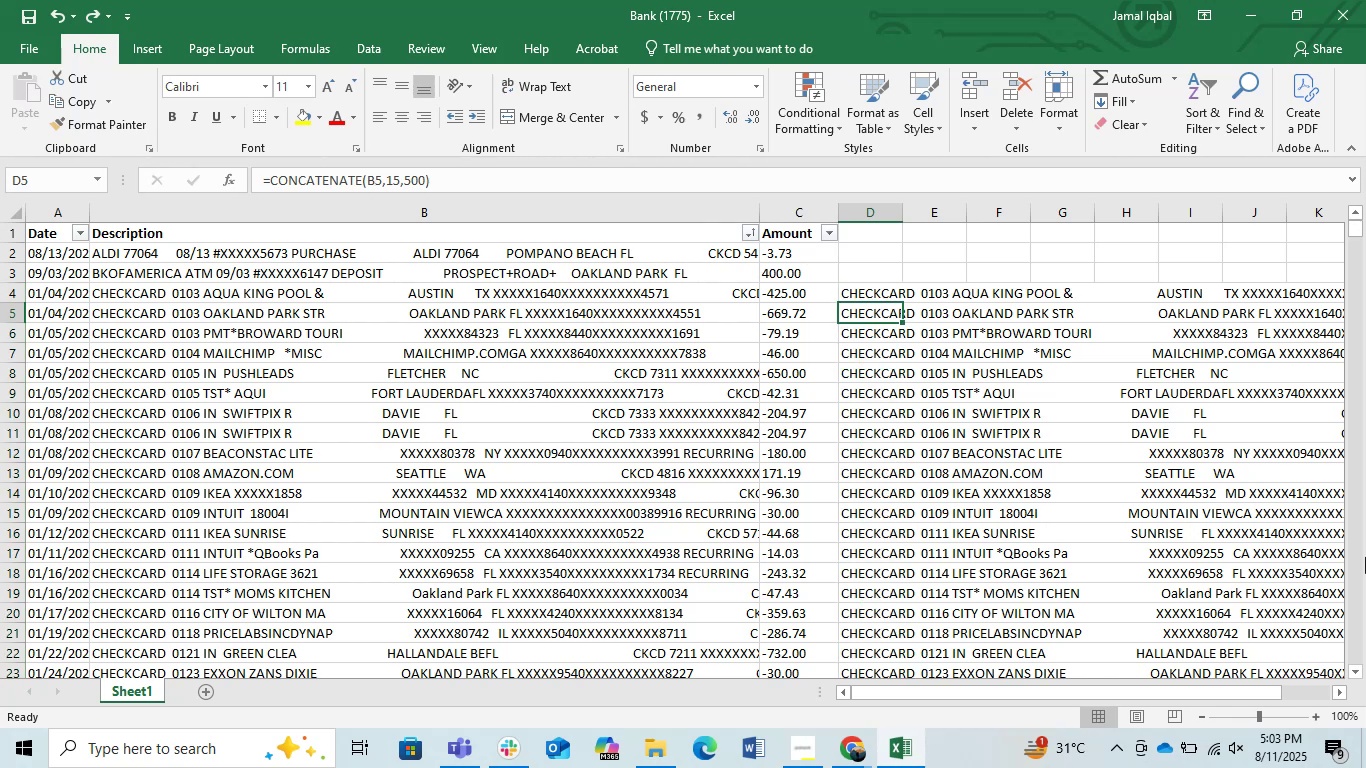 
key(ArrowUp)
 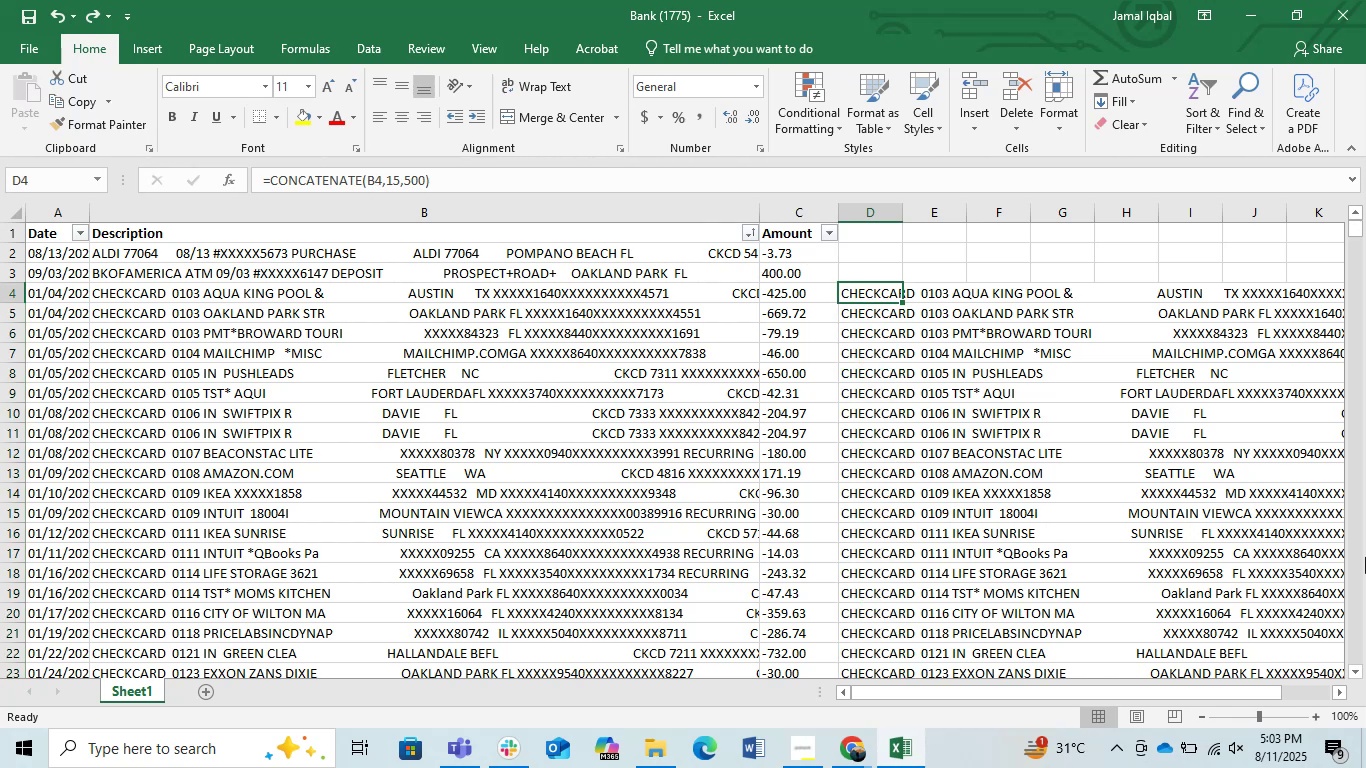 
key(F2)
 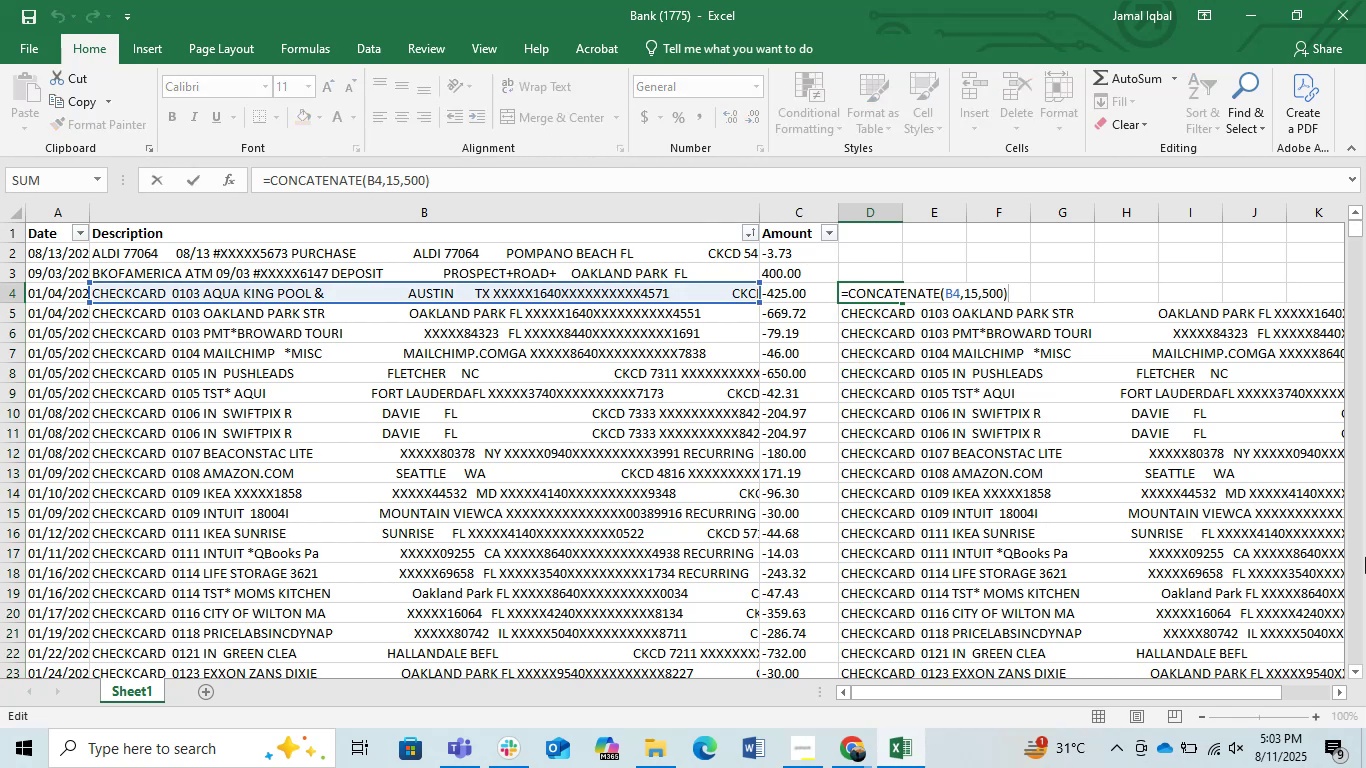 
key(ArrowLeft)
 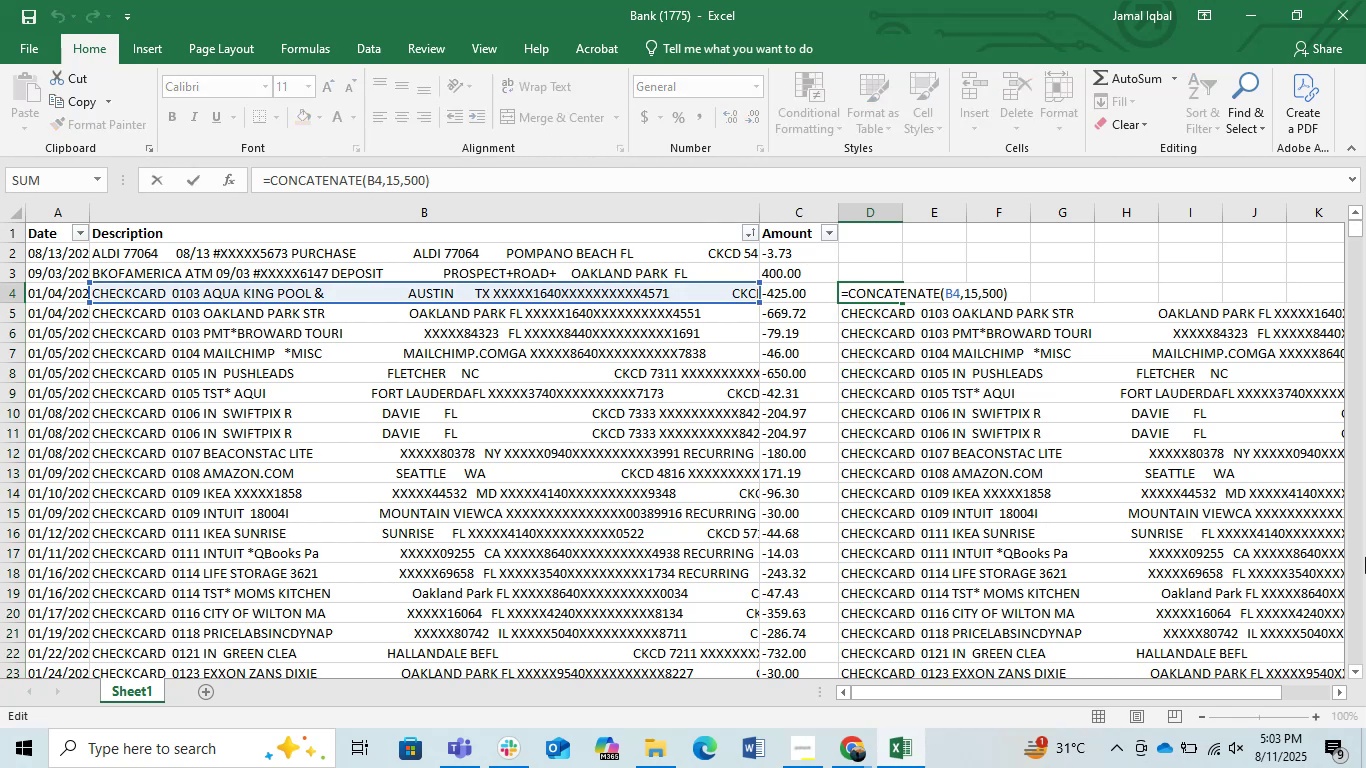 
key(ArrowLeft)
 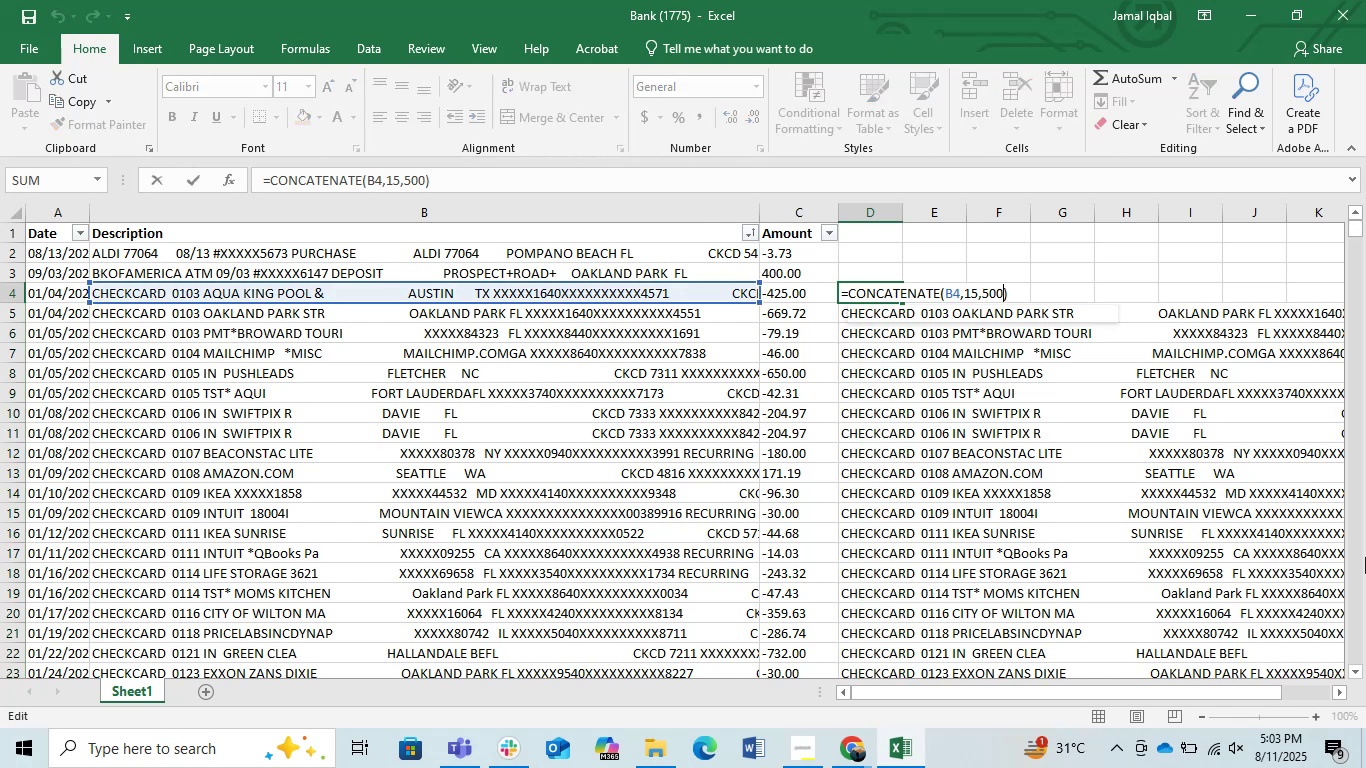 
key(ArrowLeft)
 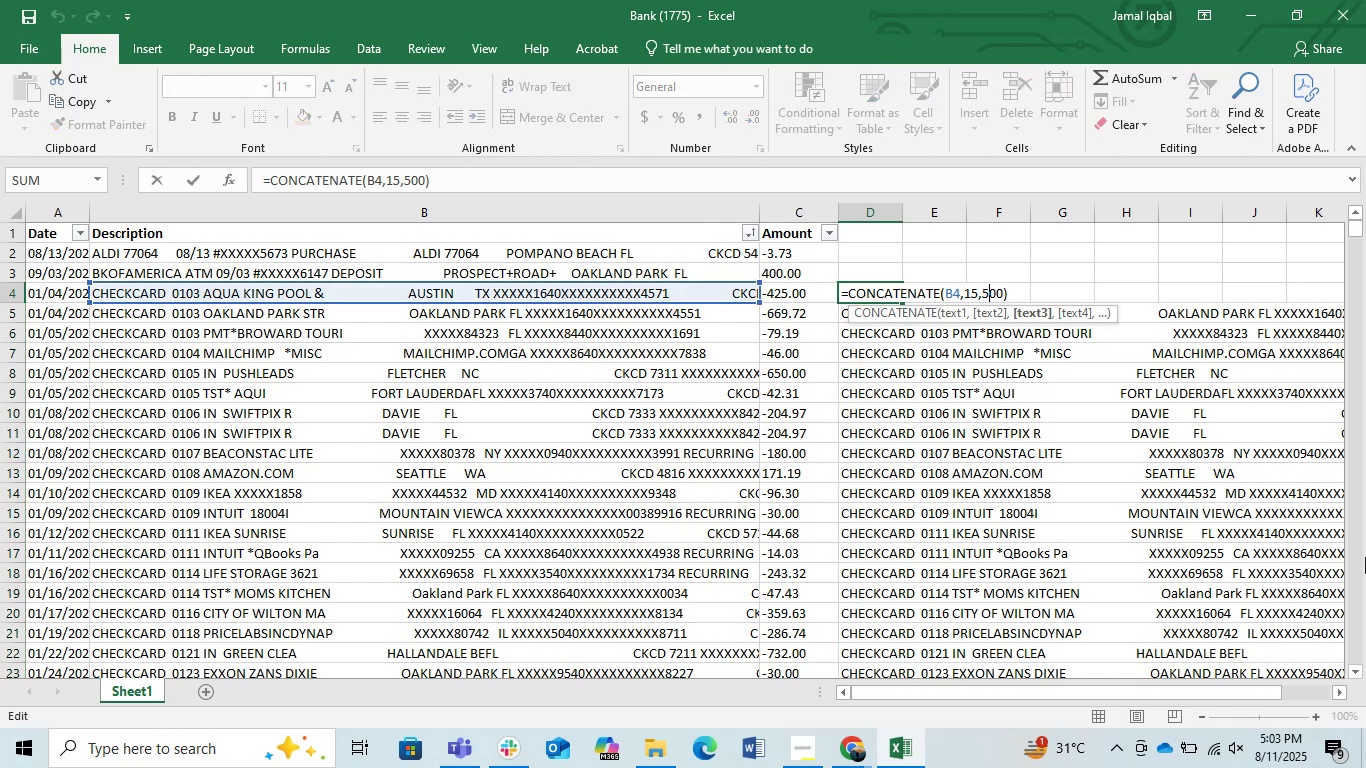 
key(ArrowLeft)
 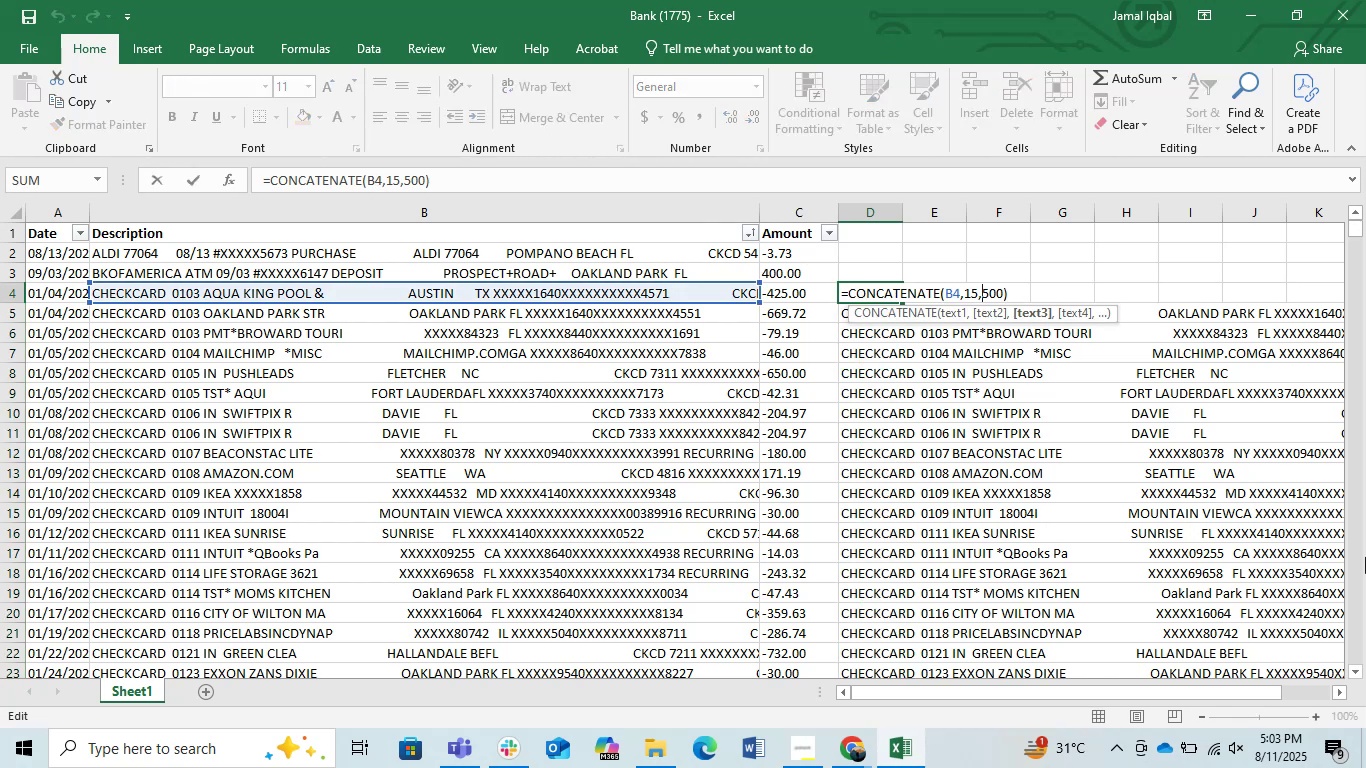 
key(ArrowLeft)
 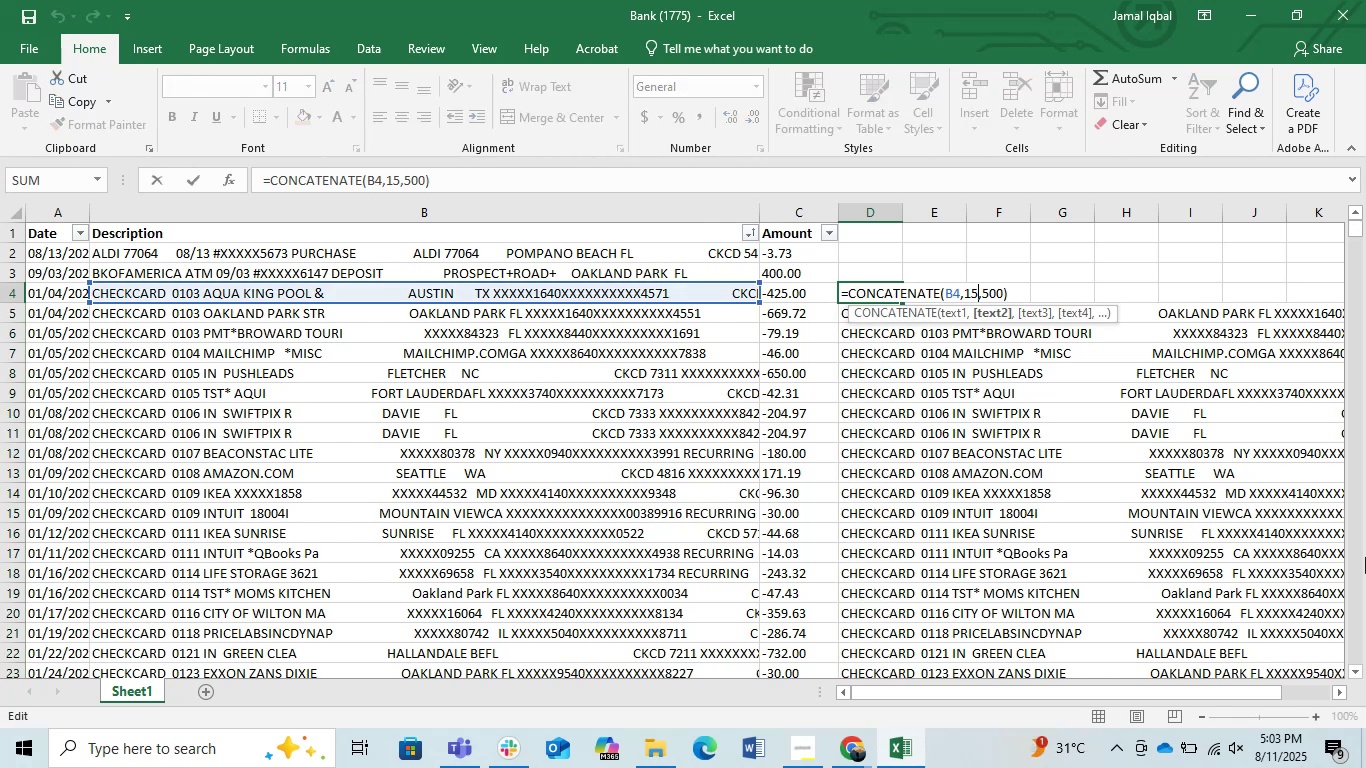 
key(ArrowLeft)
 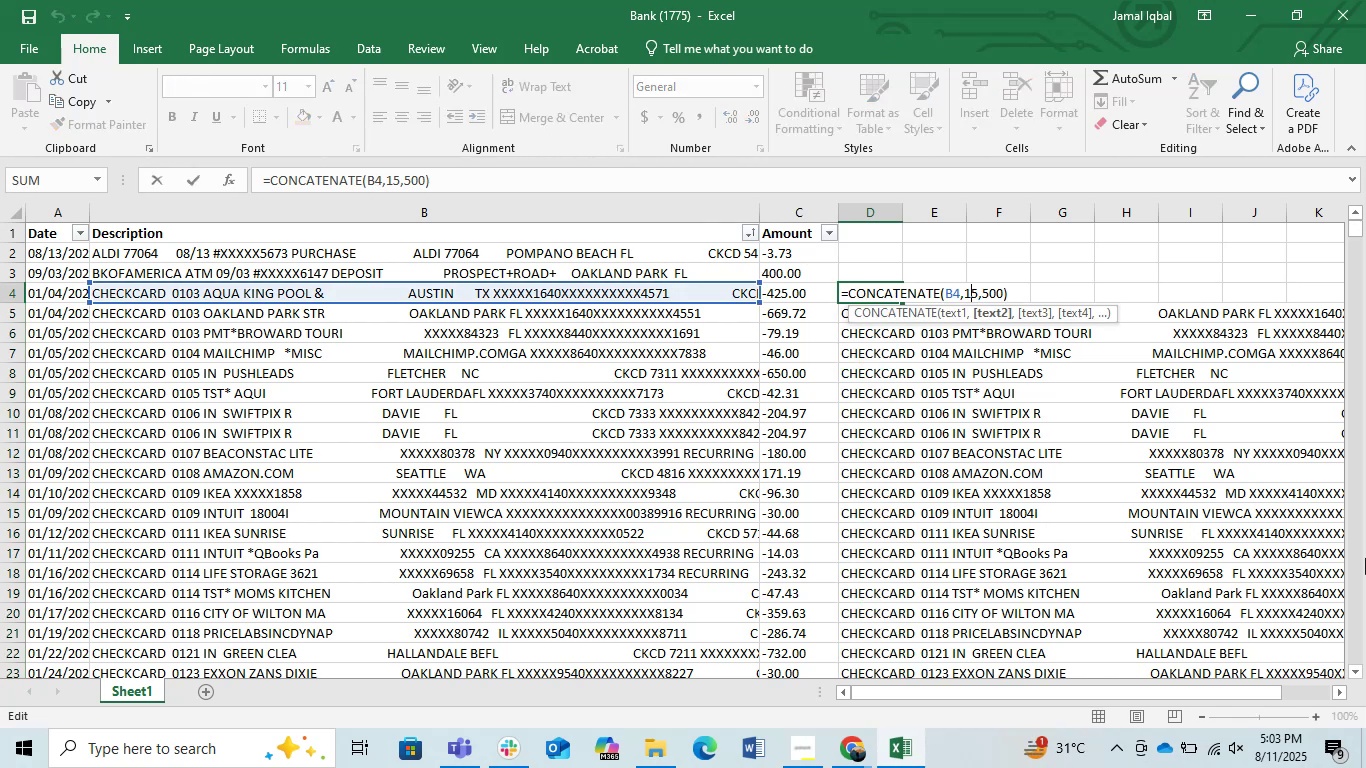 
key(ArrowLeft)
 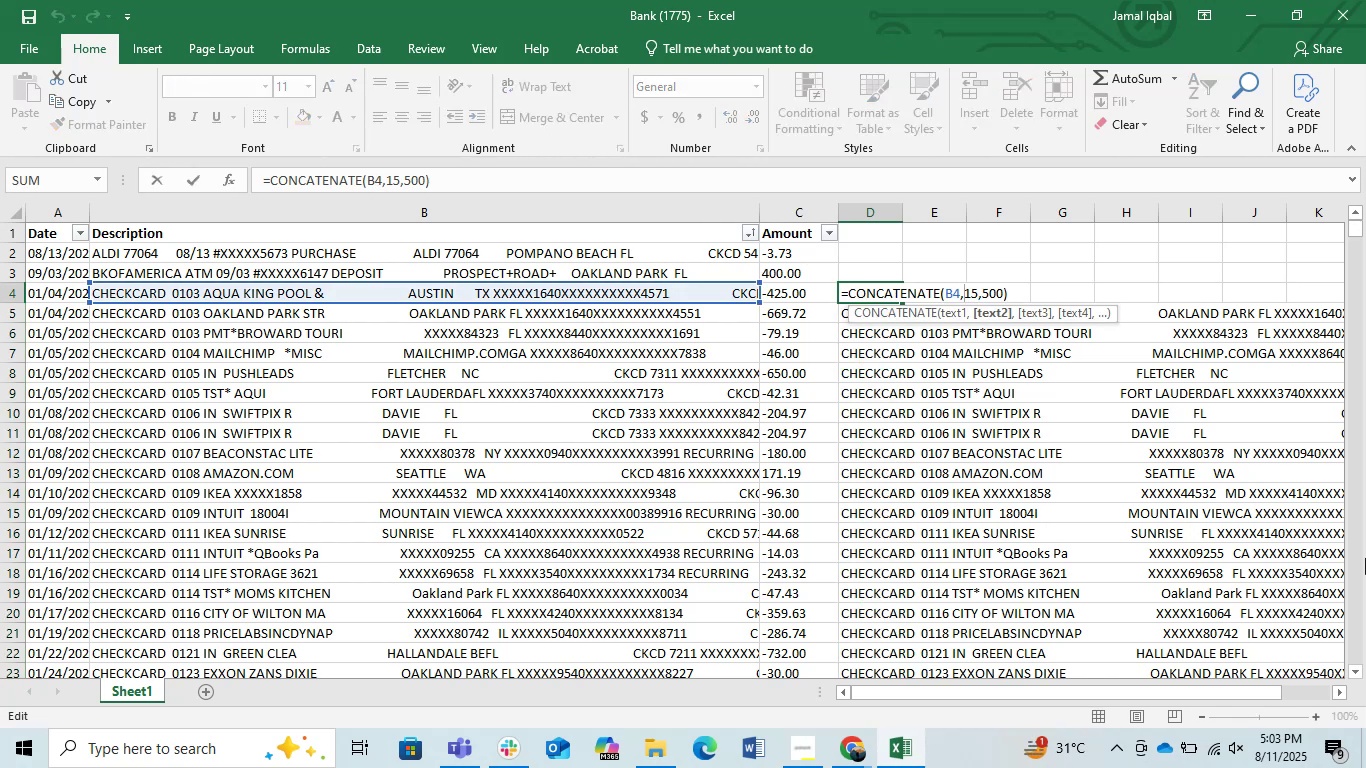 
key(Enter)
 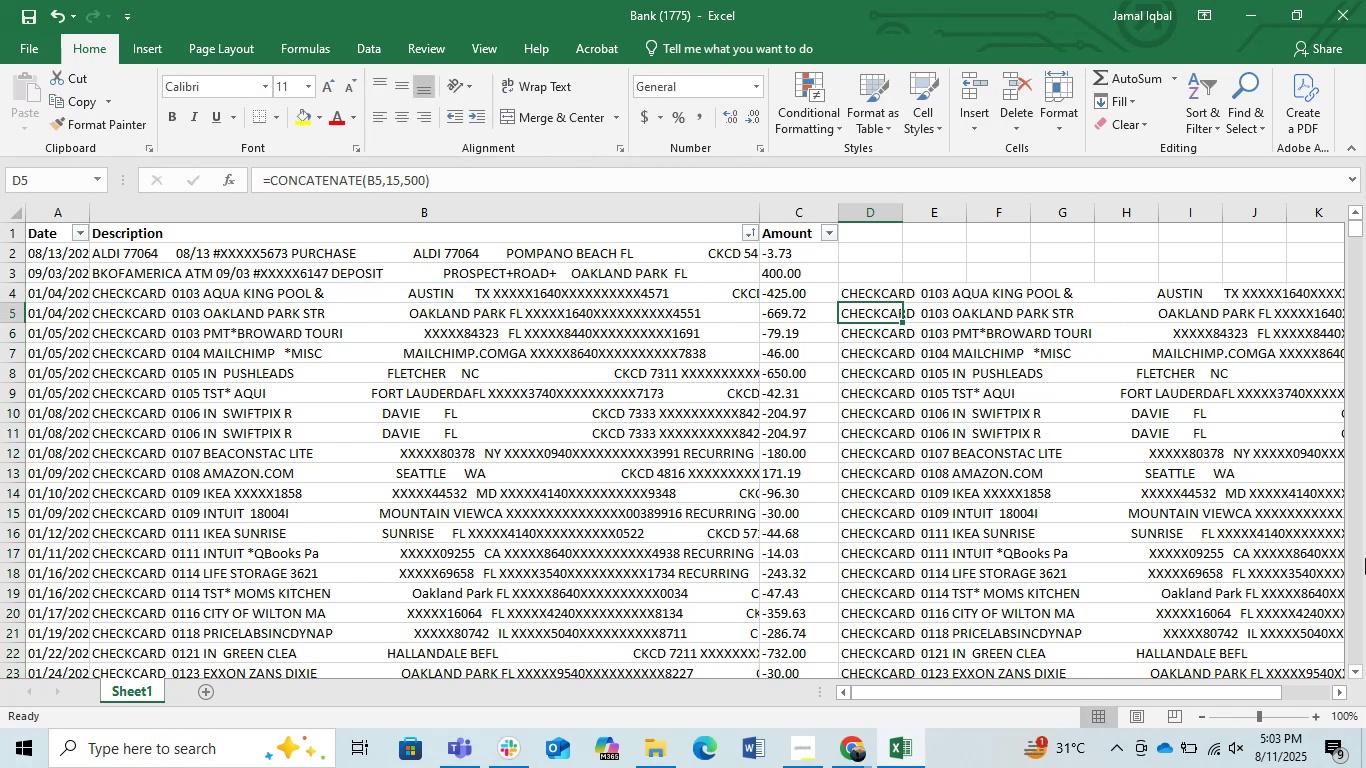 
key(ArrowUp)
 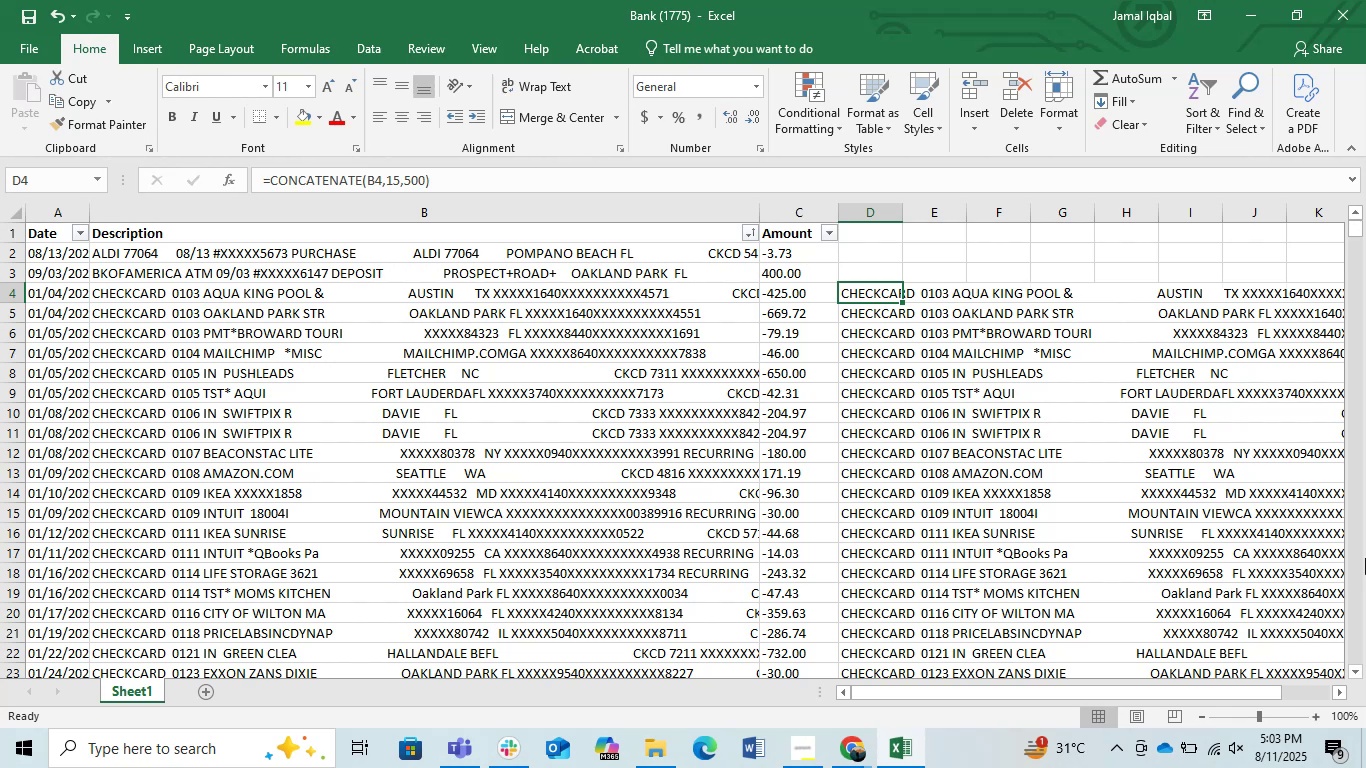 
wait(5.65)
 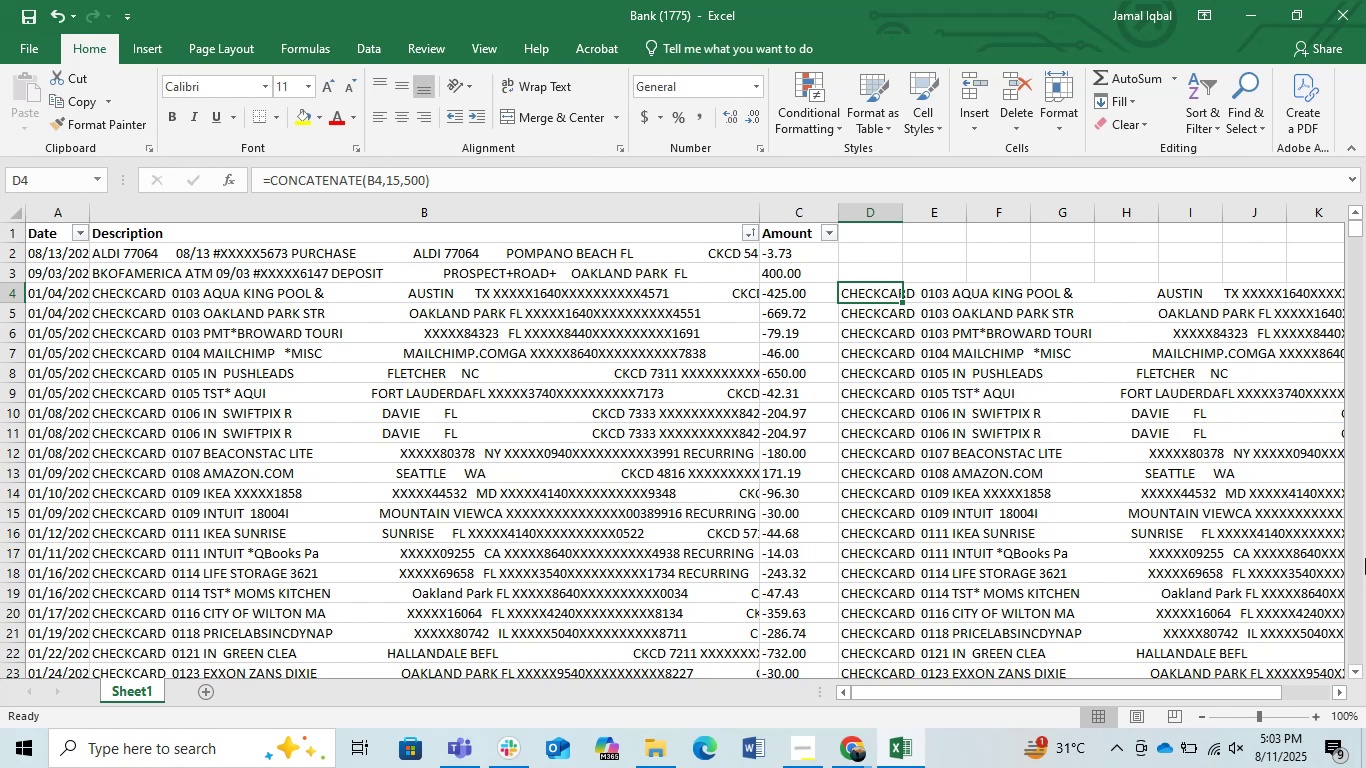 
key(ArrowRight)
 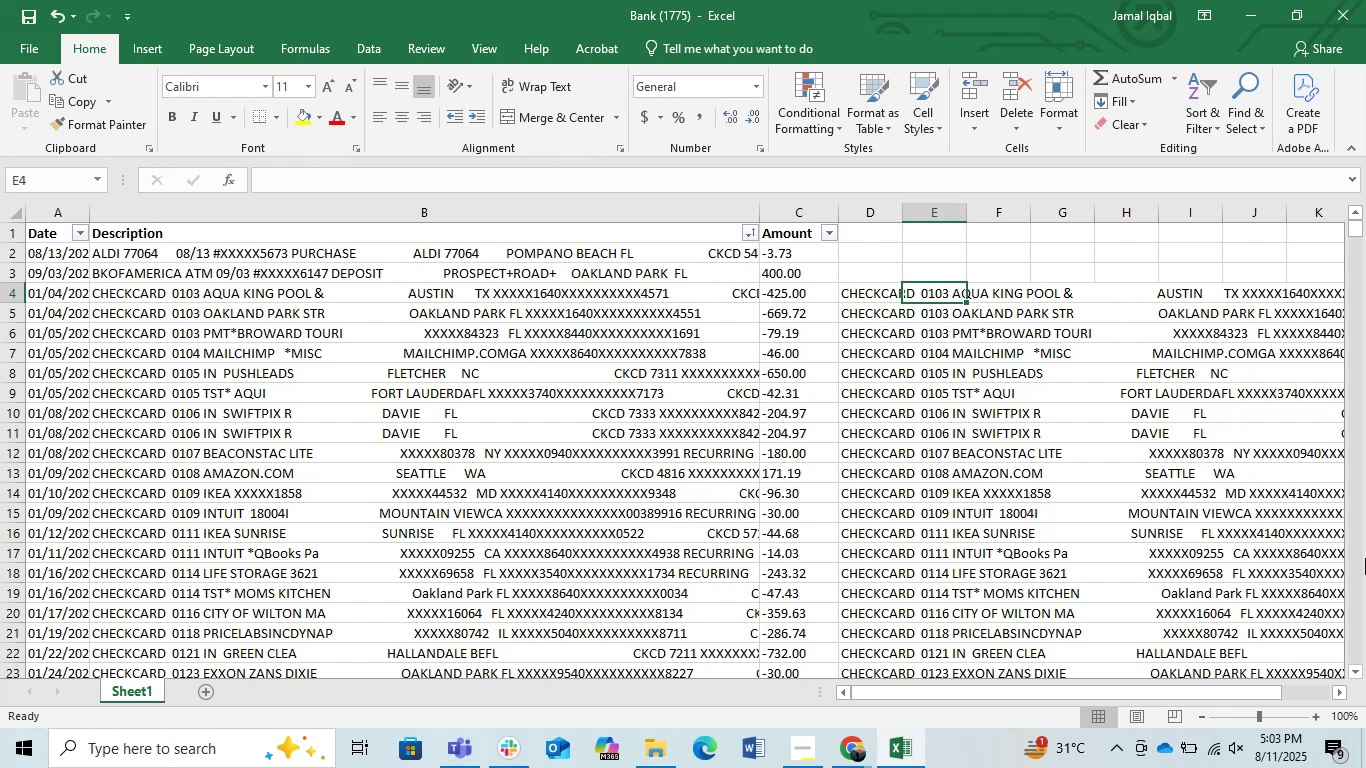 
key(ArrowRight)
 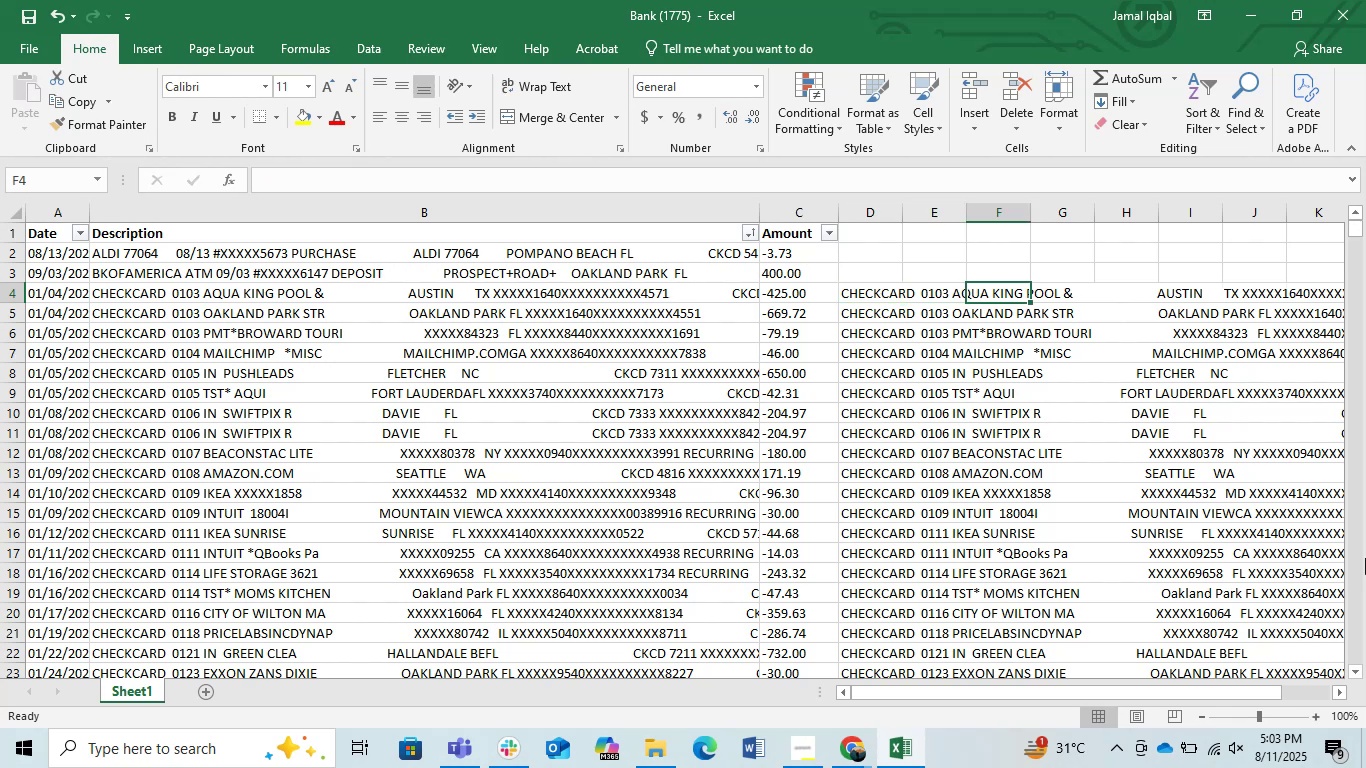 
key(ArrowLeft)
 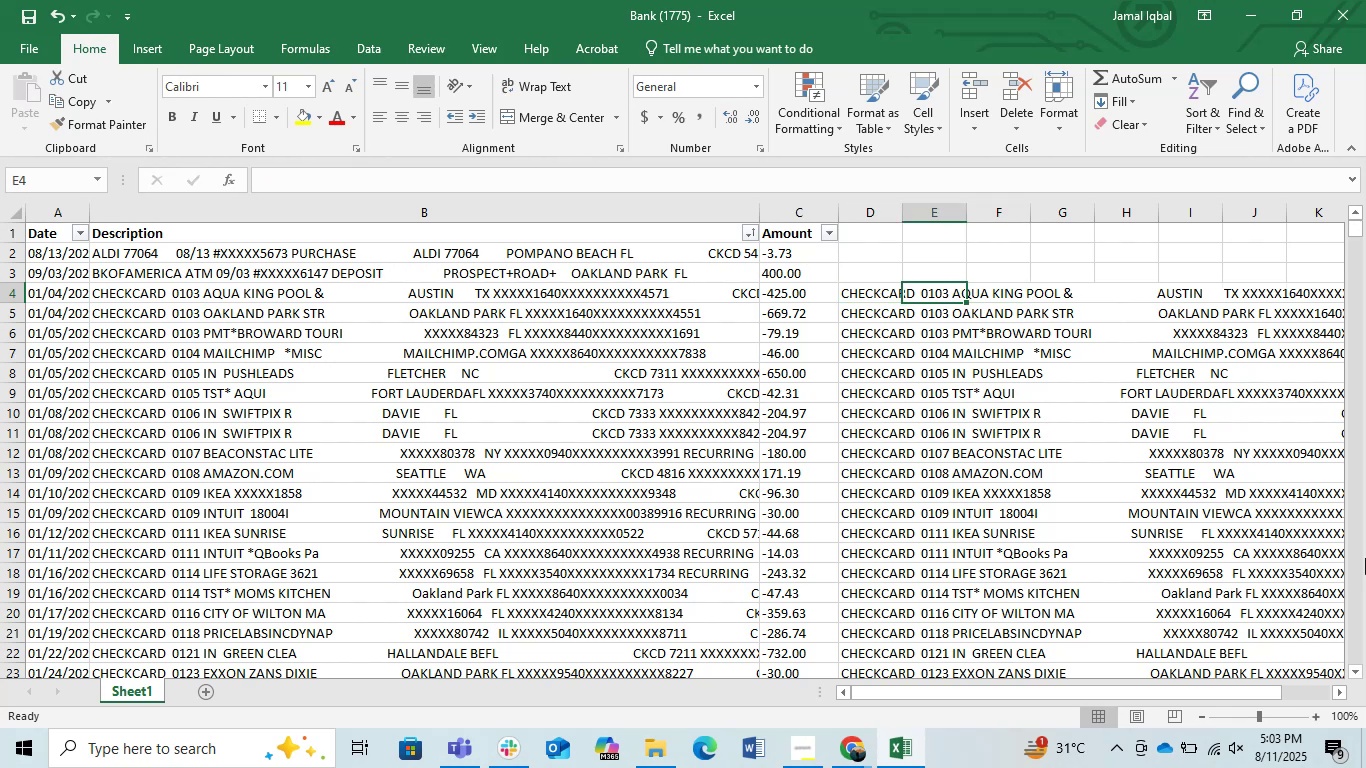 
key(ArrowLeft)
 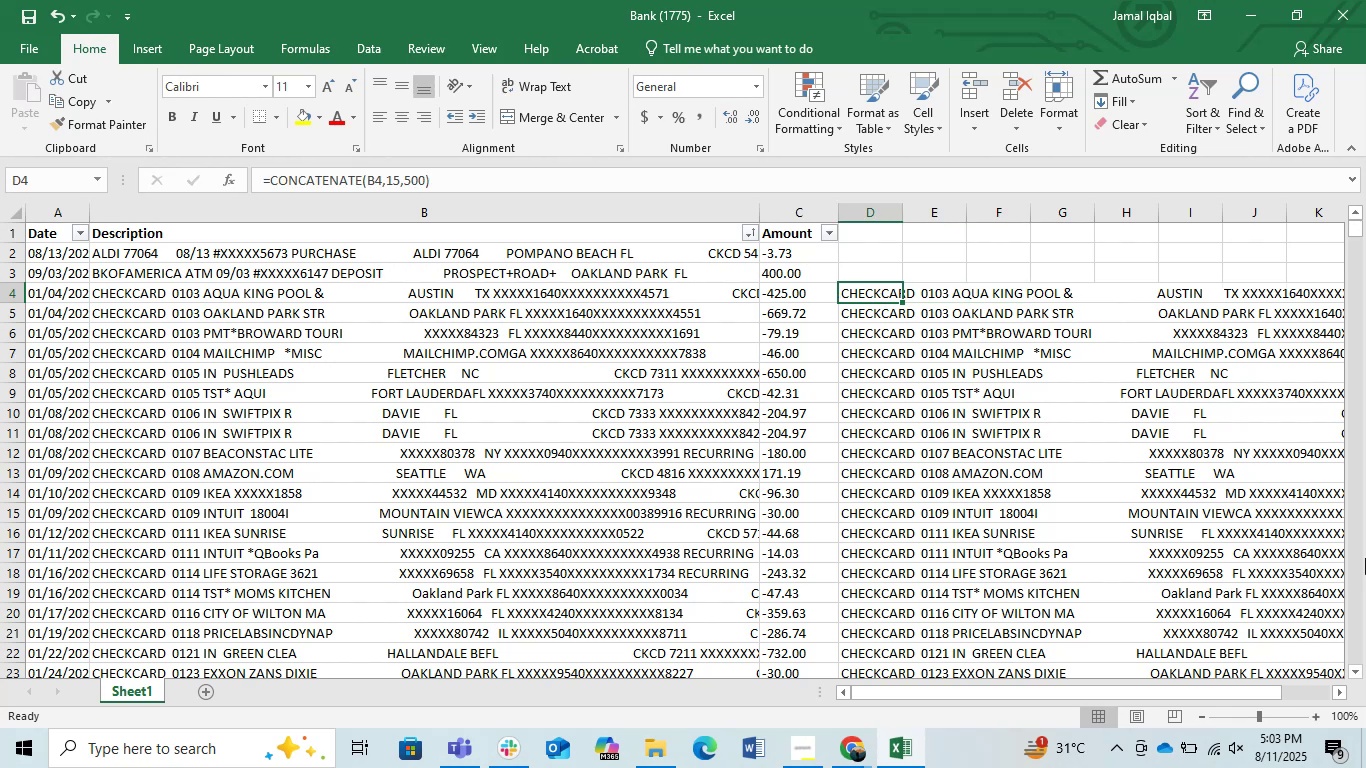 
key(F2)
 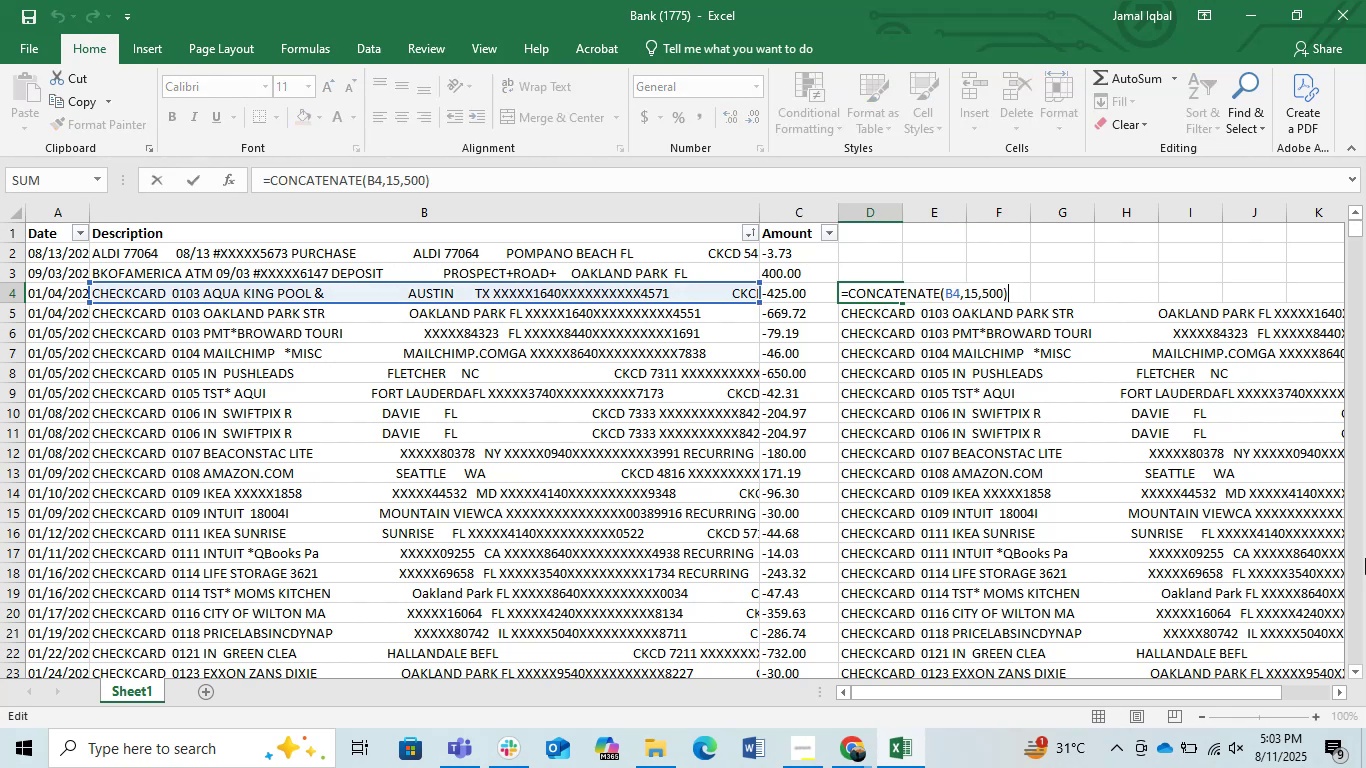 
key(ArrowLeft)
 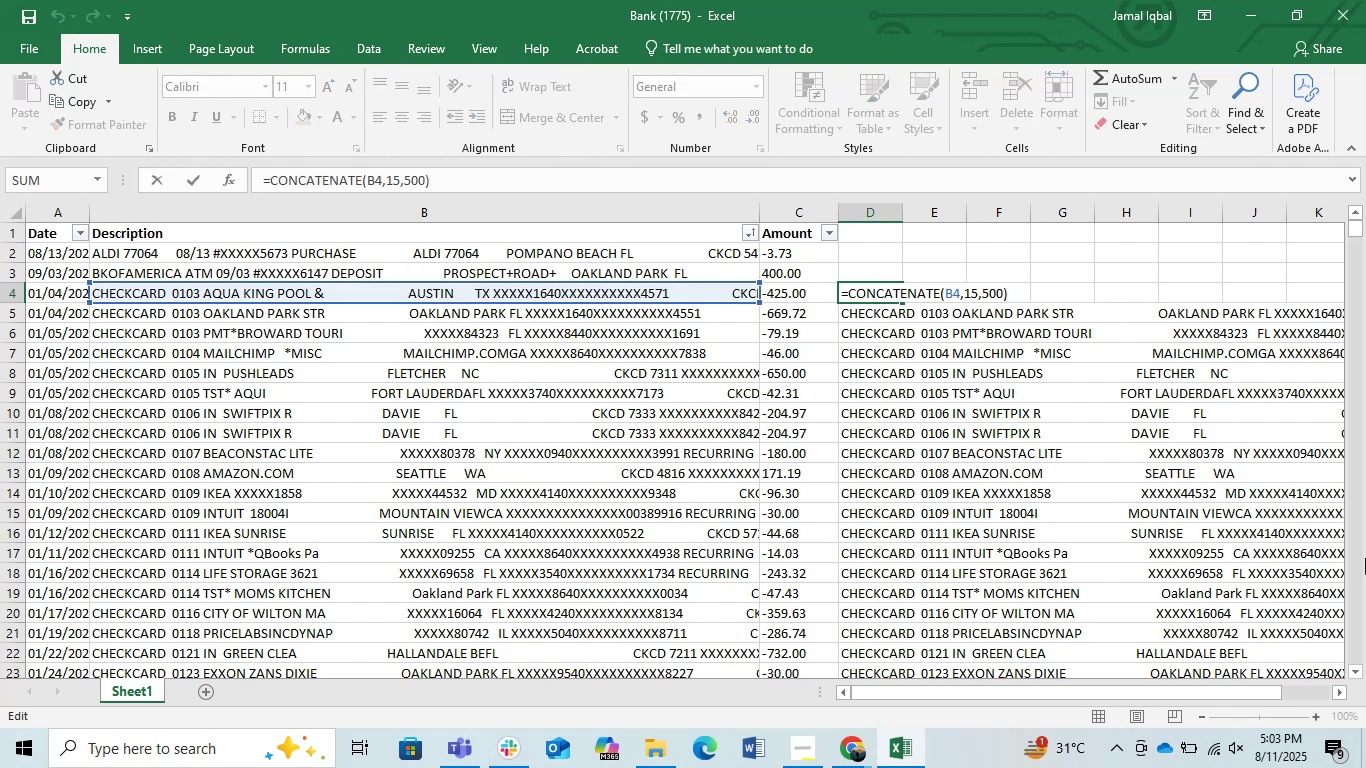 
key(ArrowLeft)
 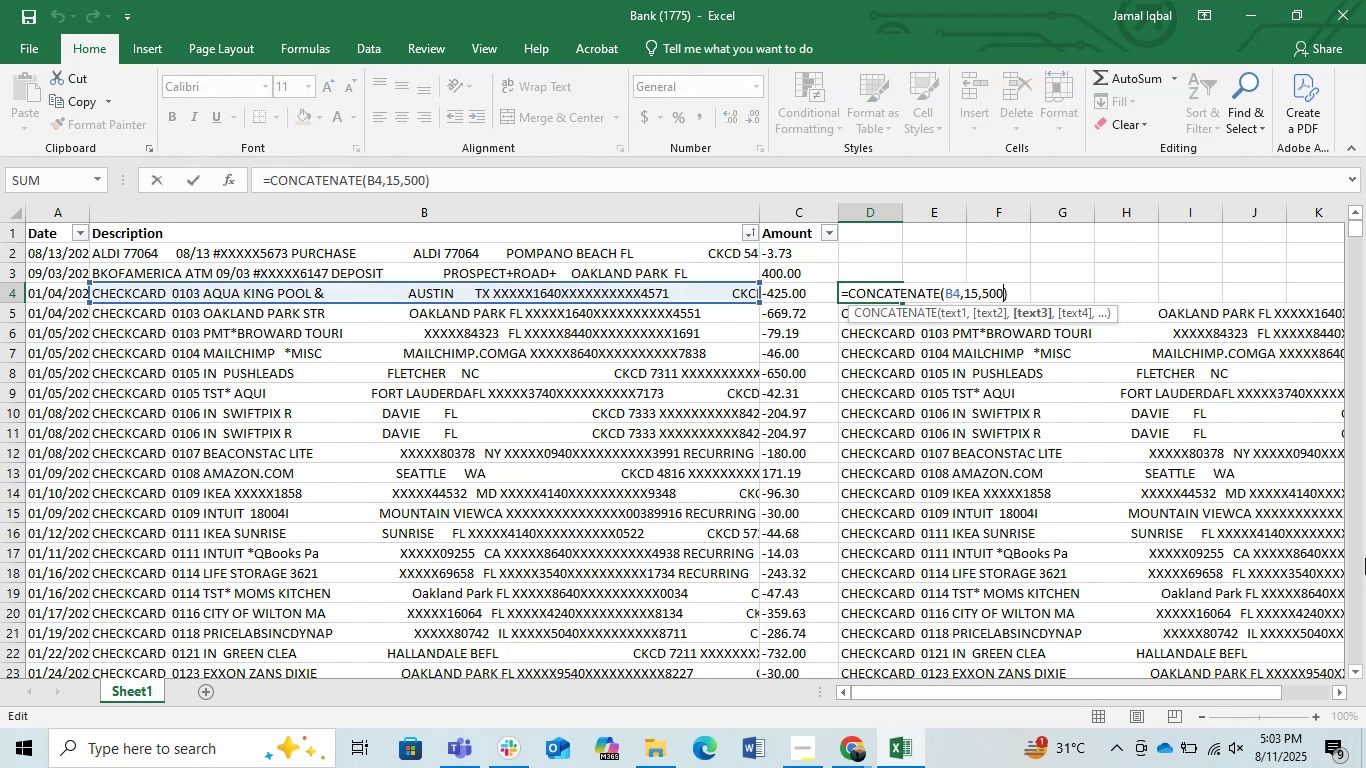 
key(ArrowLeft)
 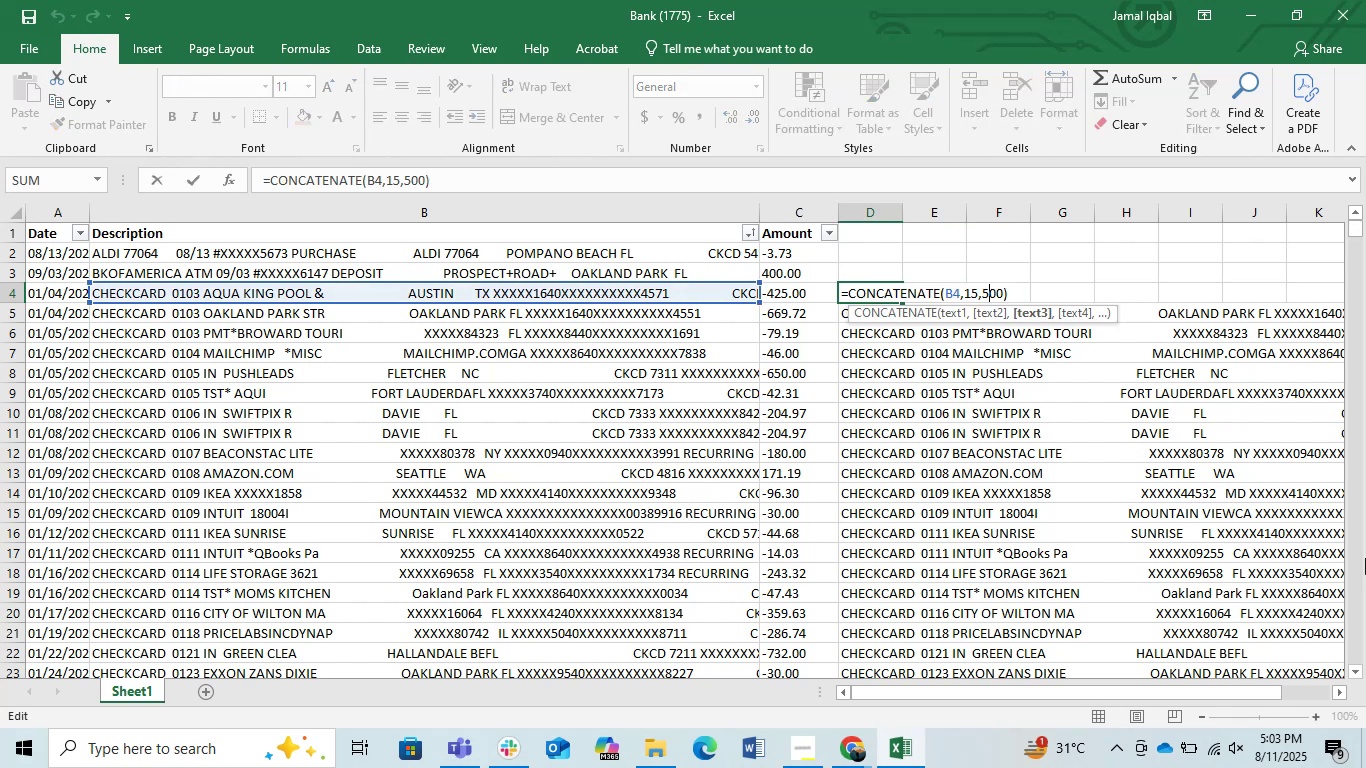 
key(ArrowLeft)
 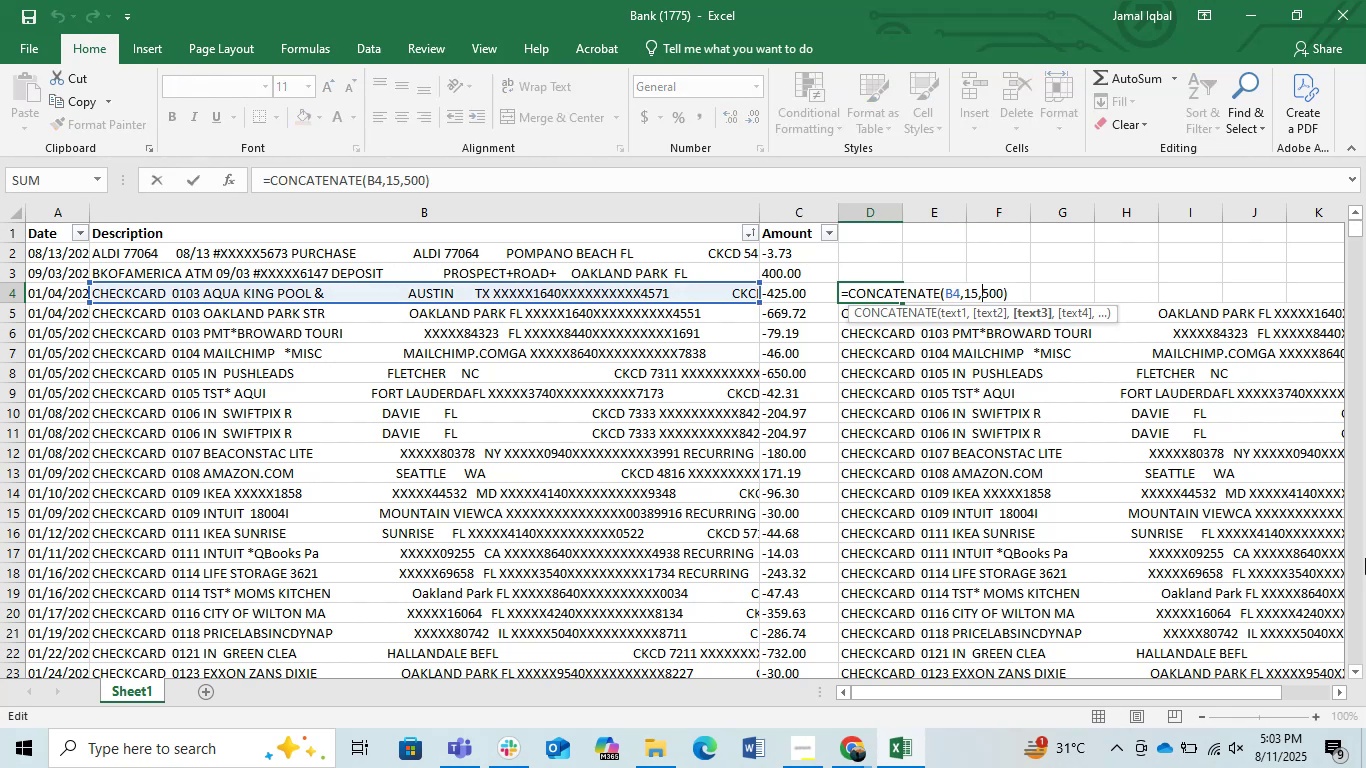 
key(ArrowLeft)
 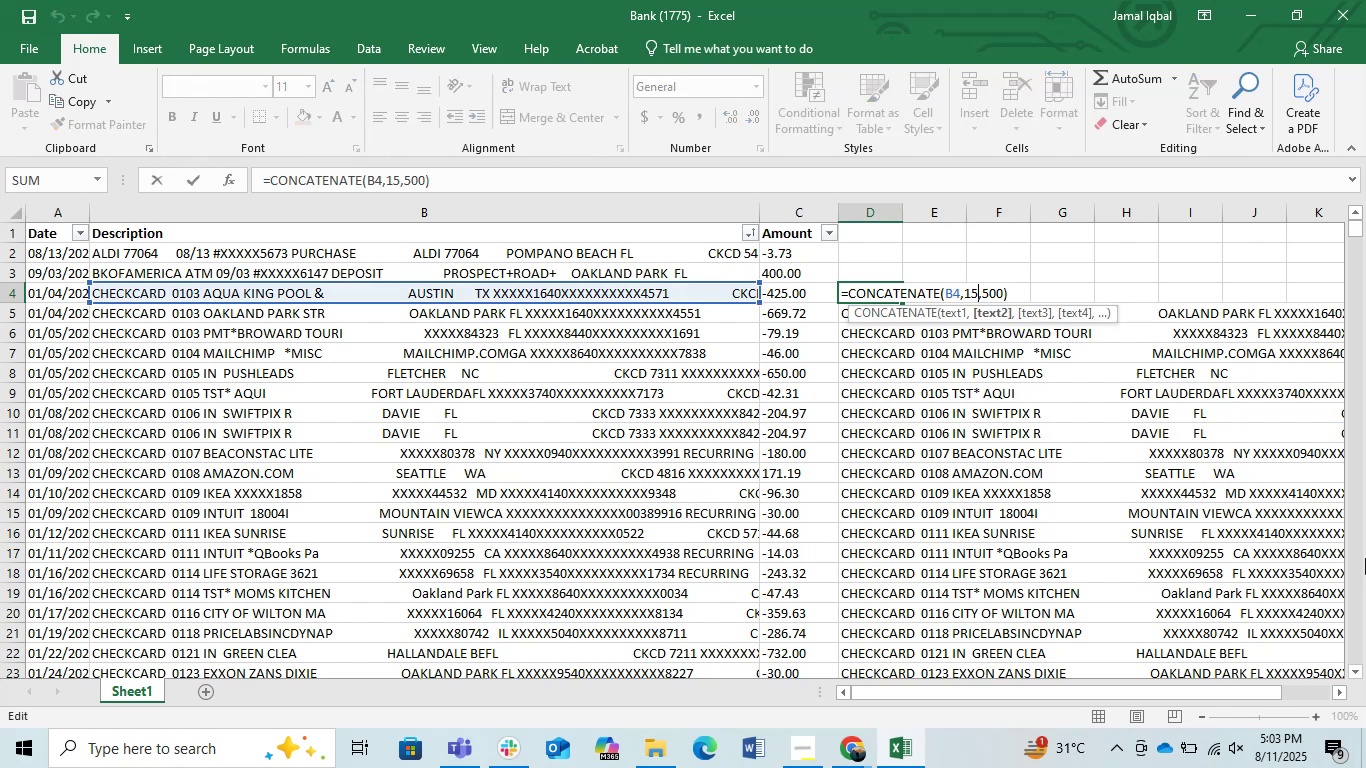 
key(ArrowLeft)
 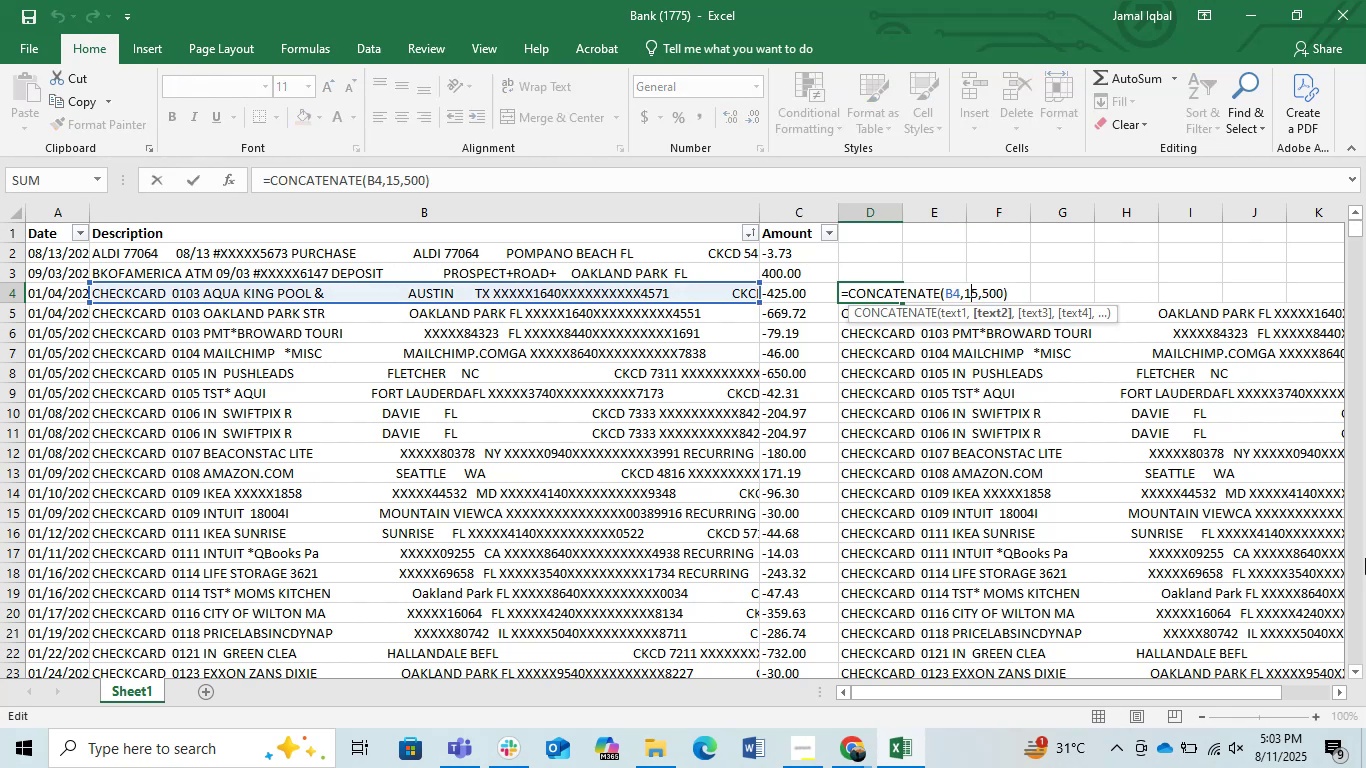 
key(ArrowLeft)
 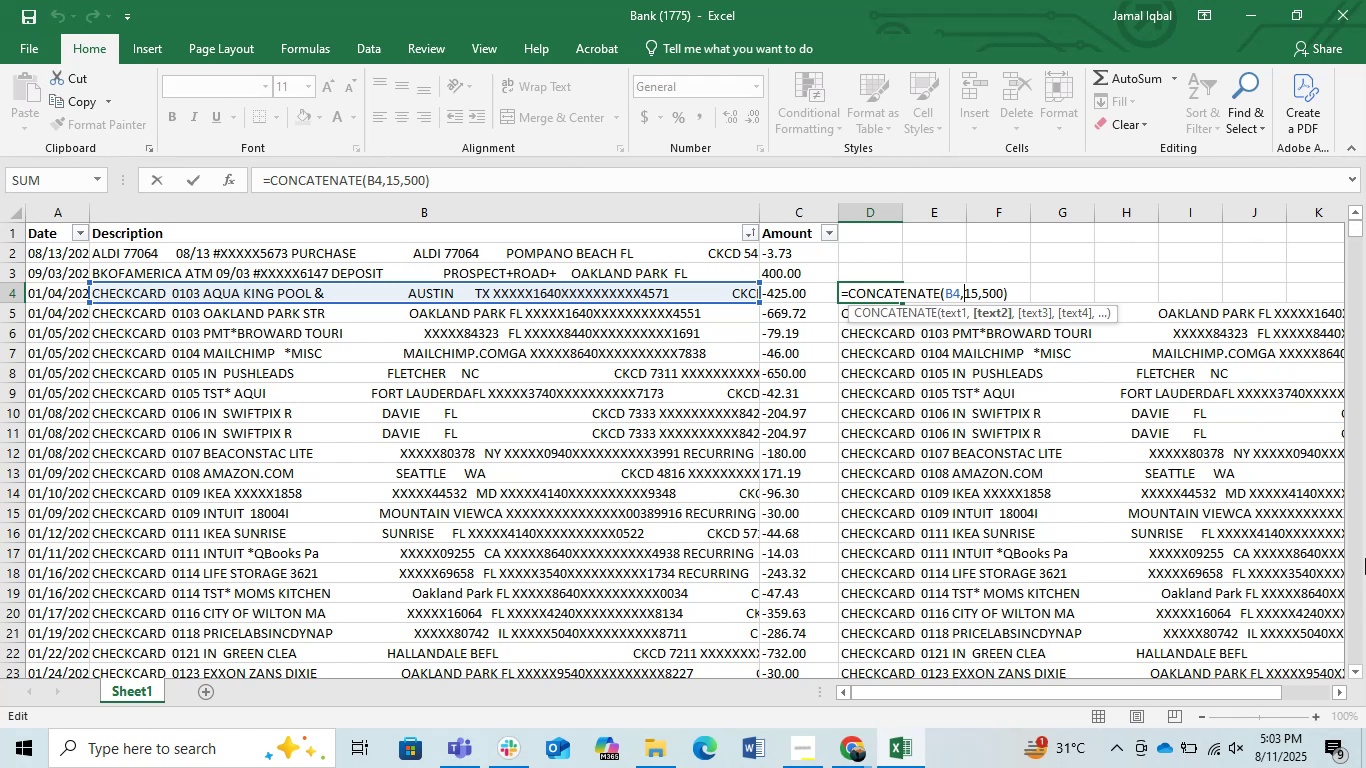 
key(ArrowRight)
 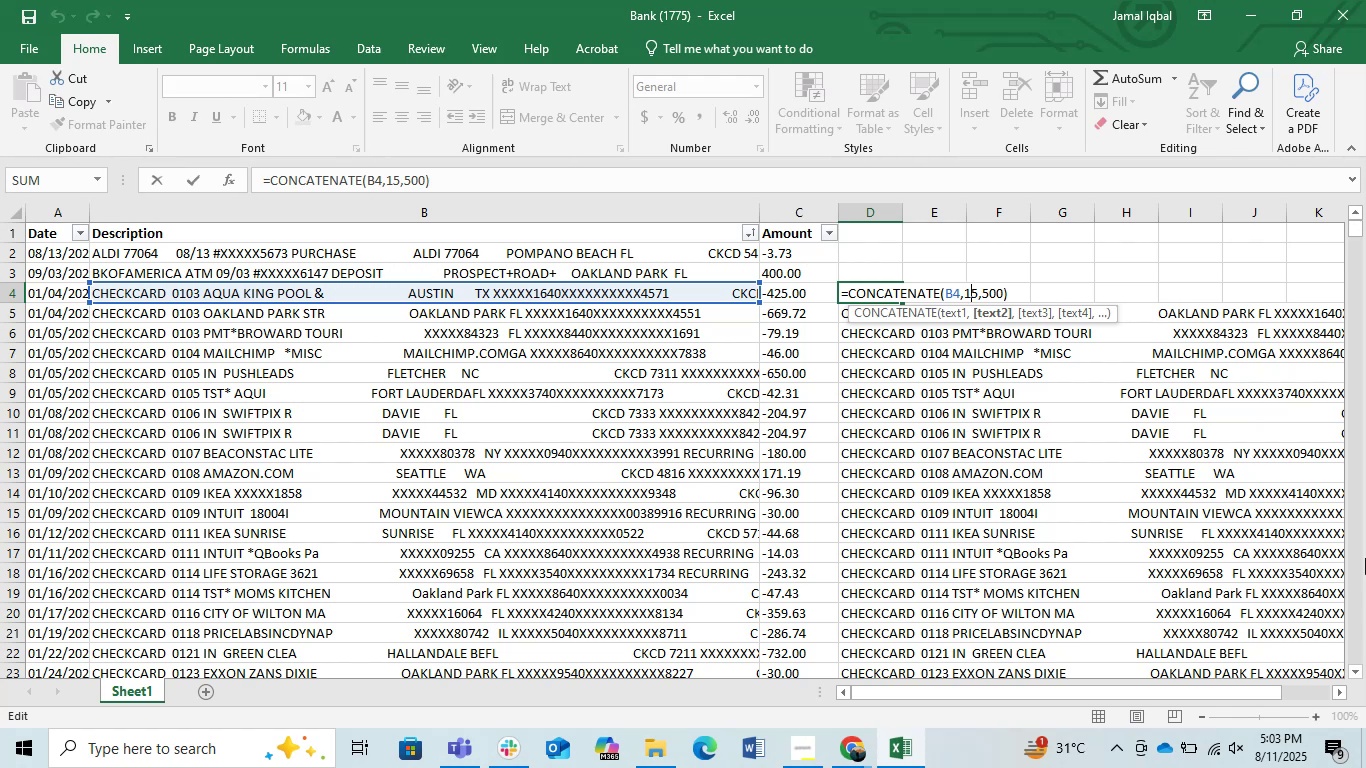 
key(ArrowRight)
 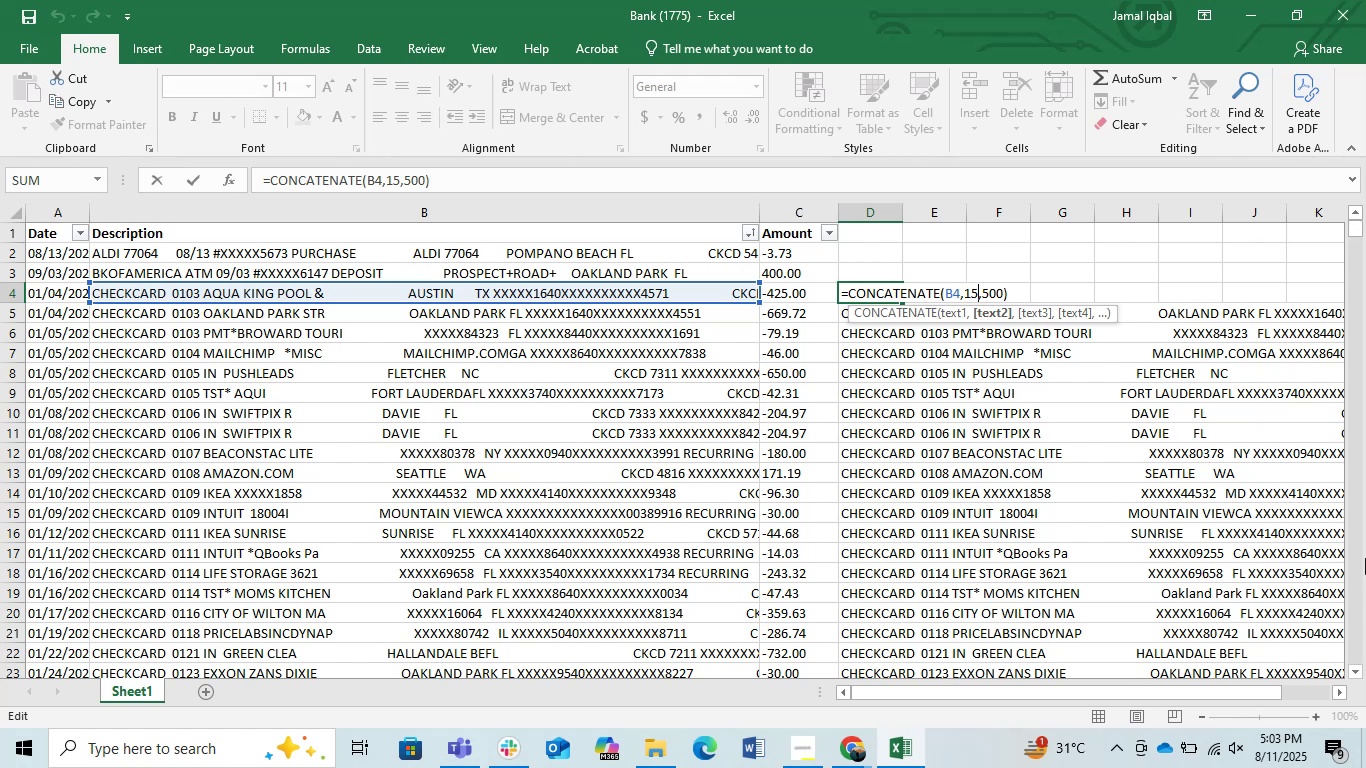 
key(ArrowRight)
 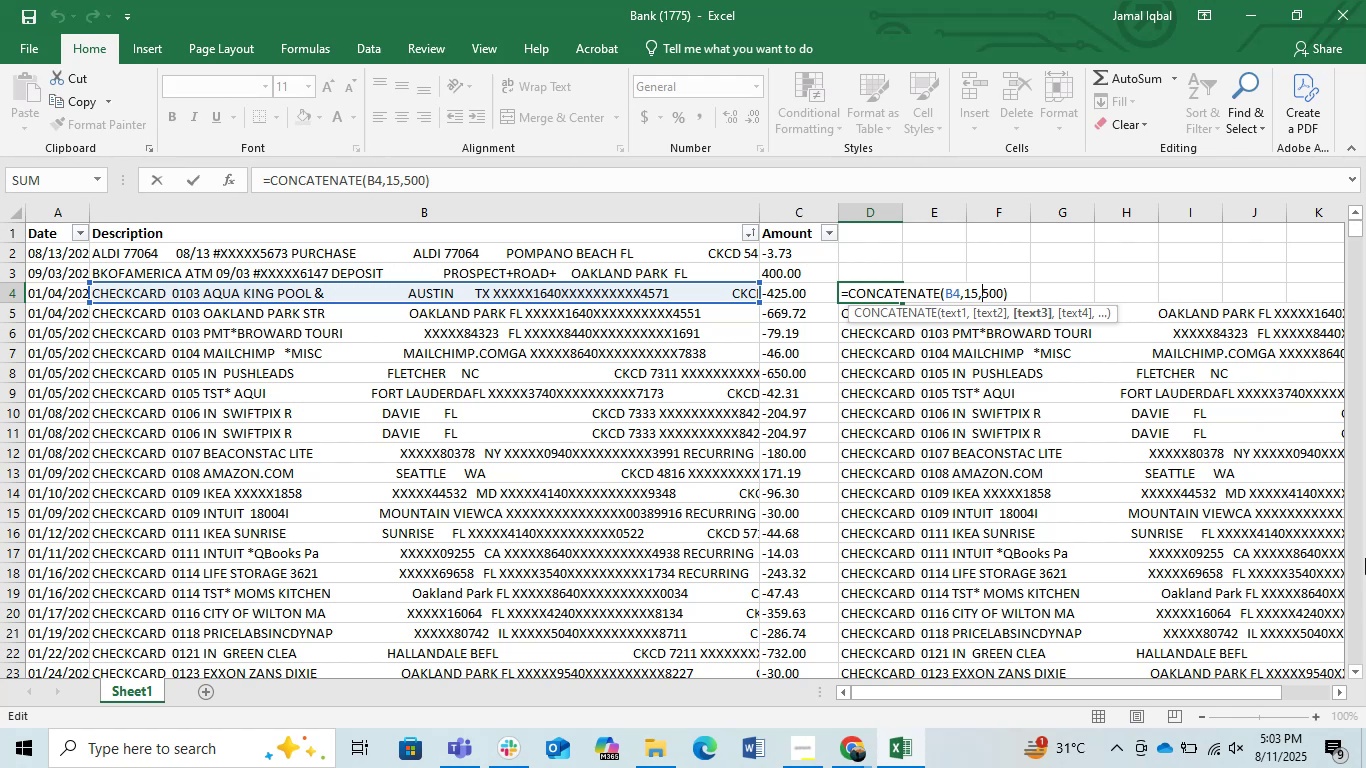 
key(Space)
 